 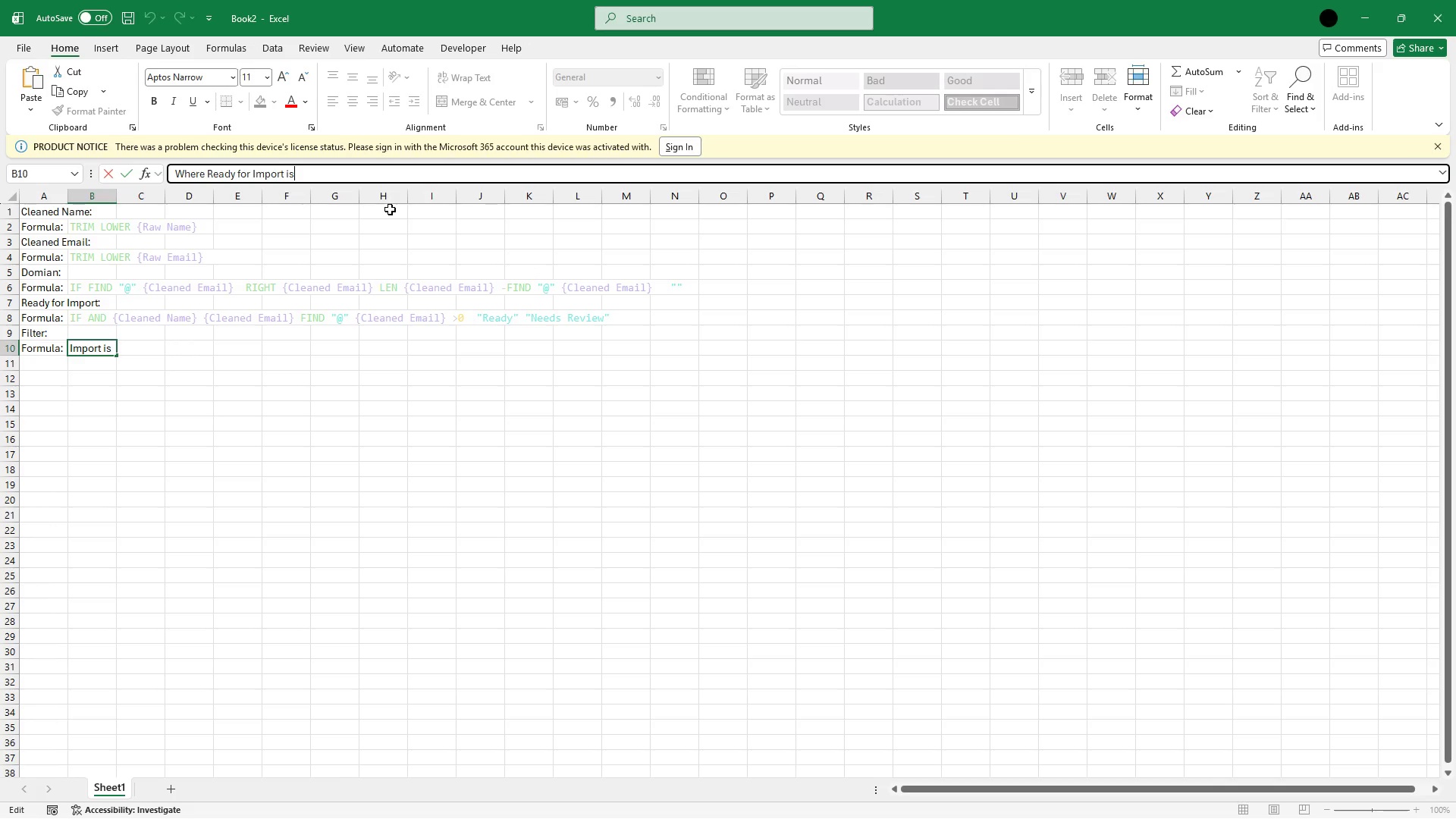 
key(Space)
 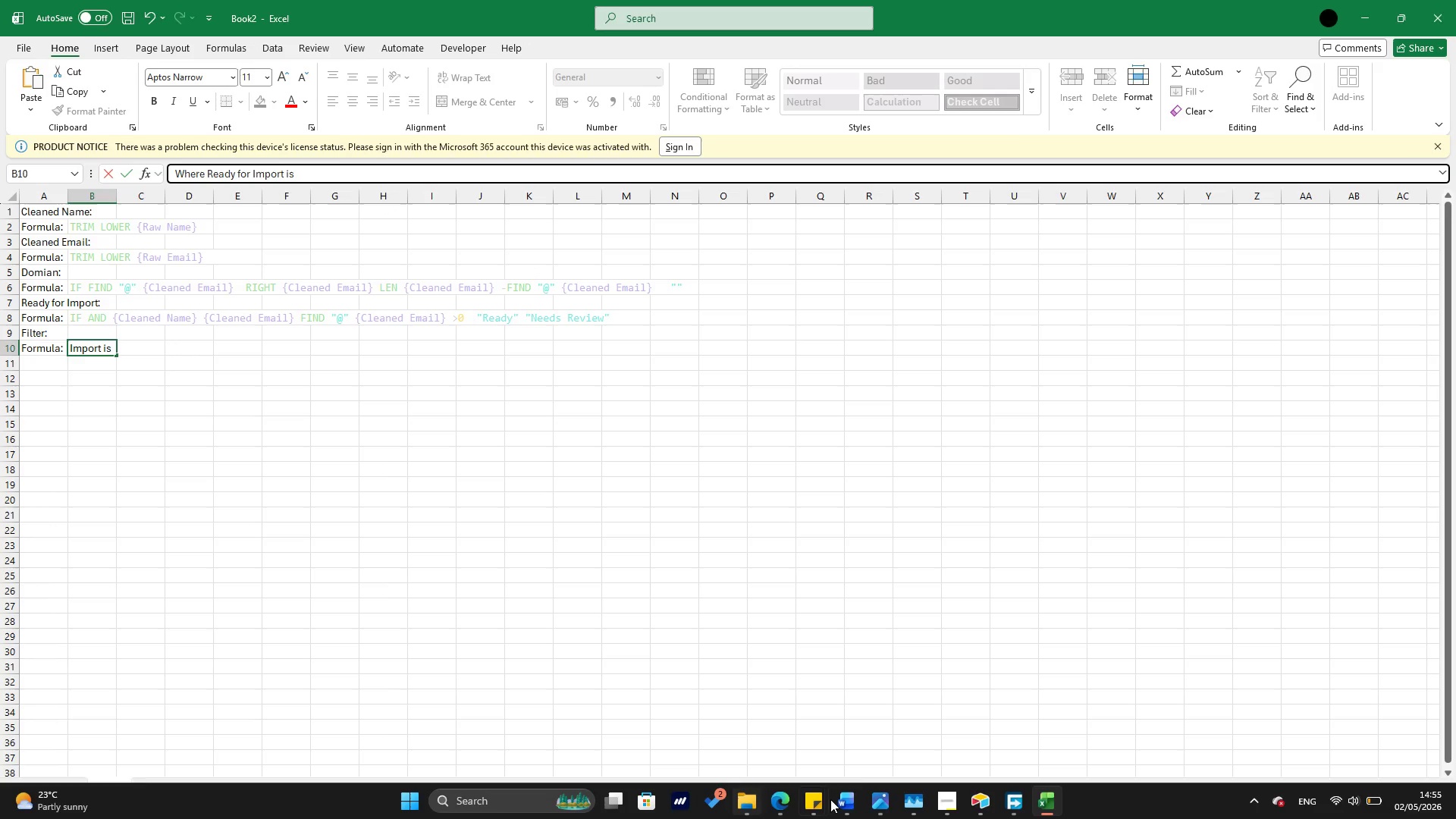 
left_click([978, 811])
 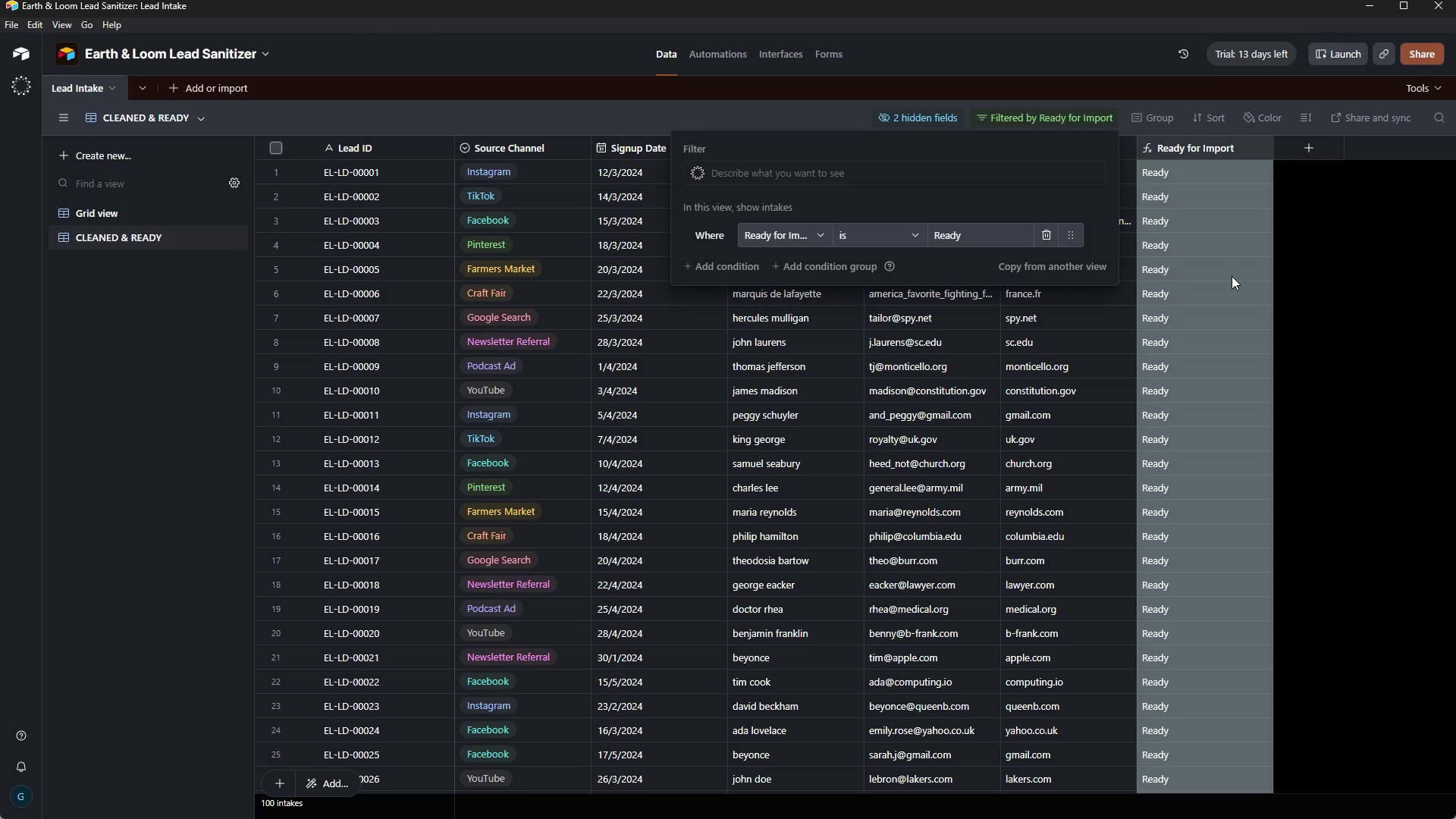 
key(Alt+Tab)
 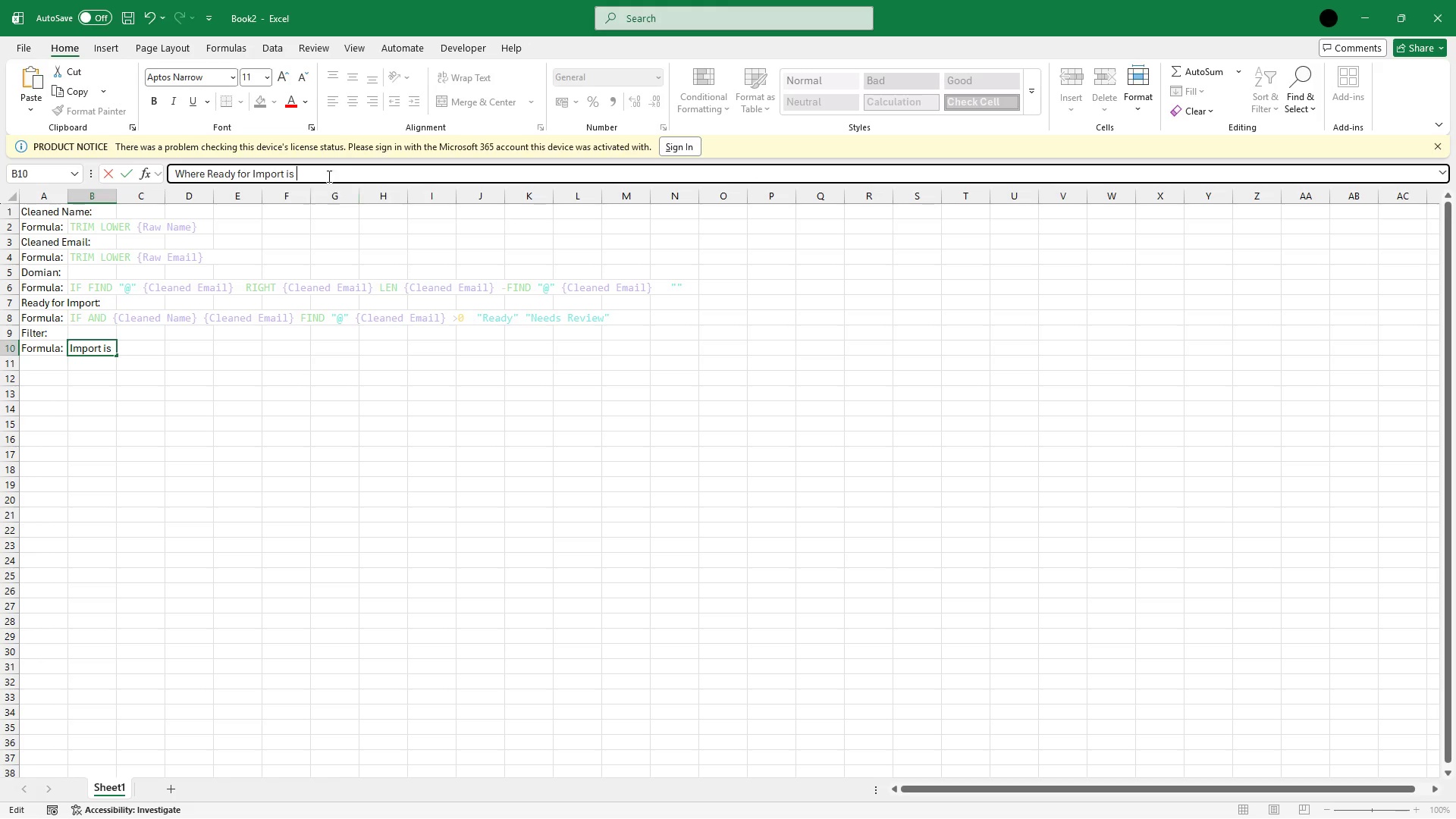 
type(Ready)
 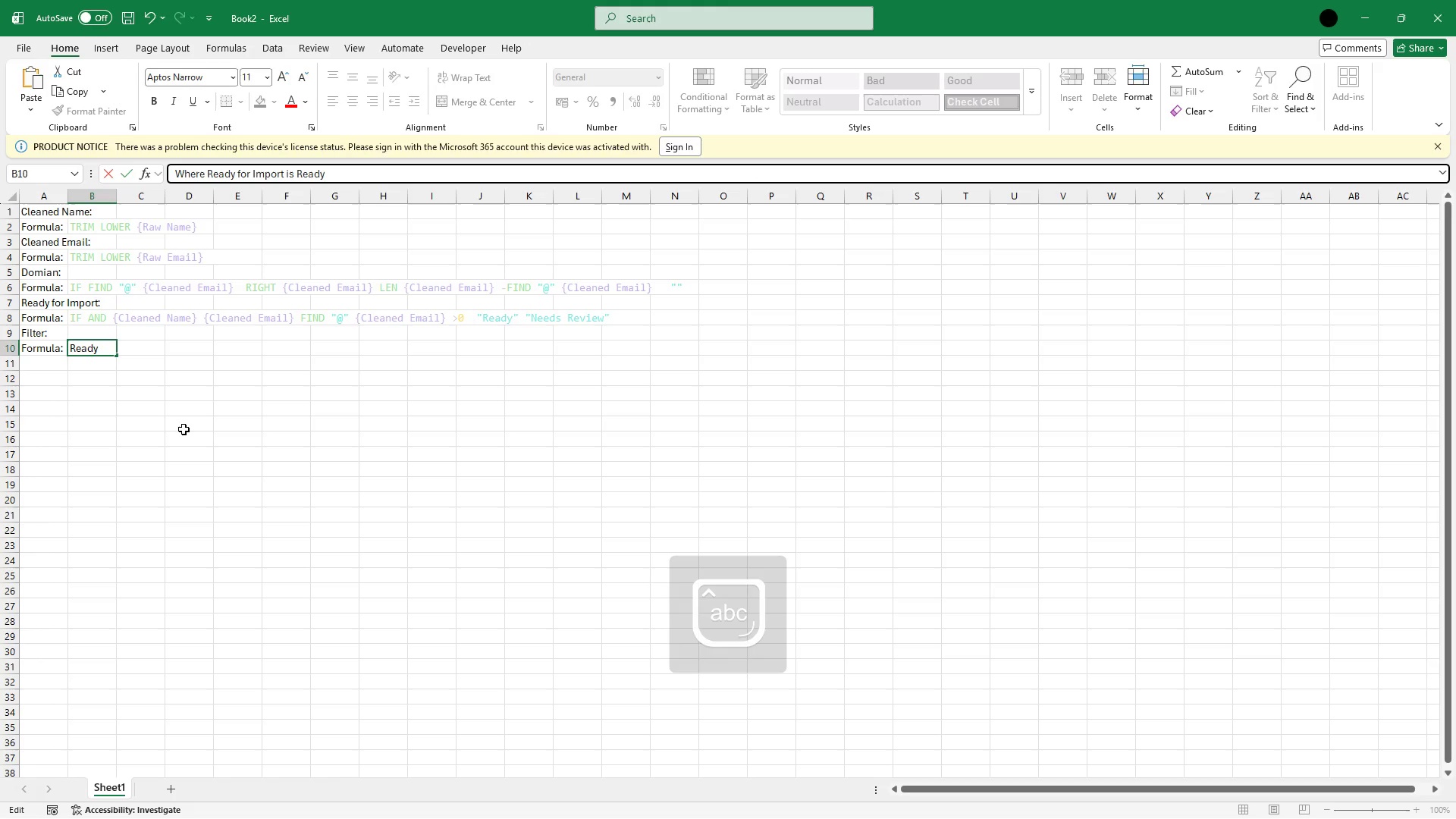 
key(Enter)
 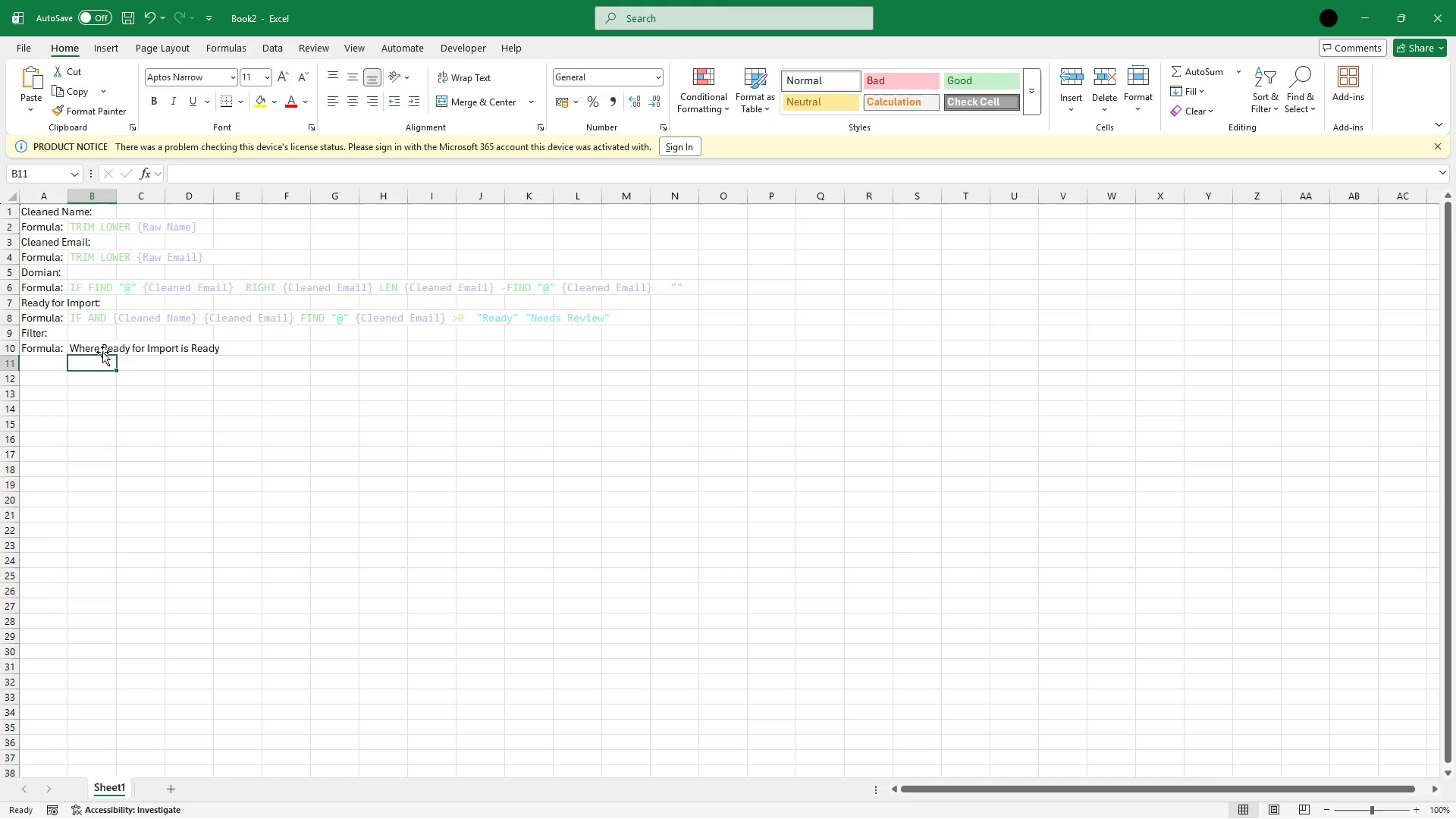 
left_click([99, 346])
 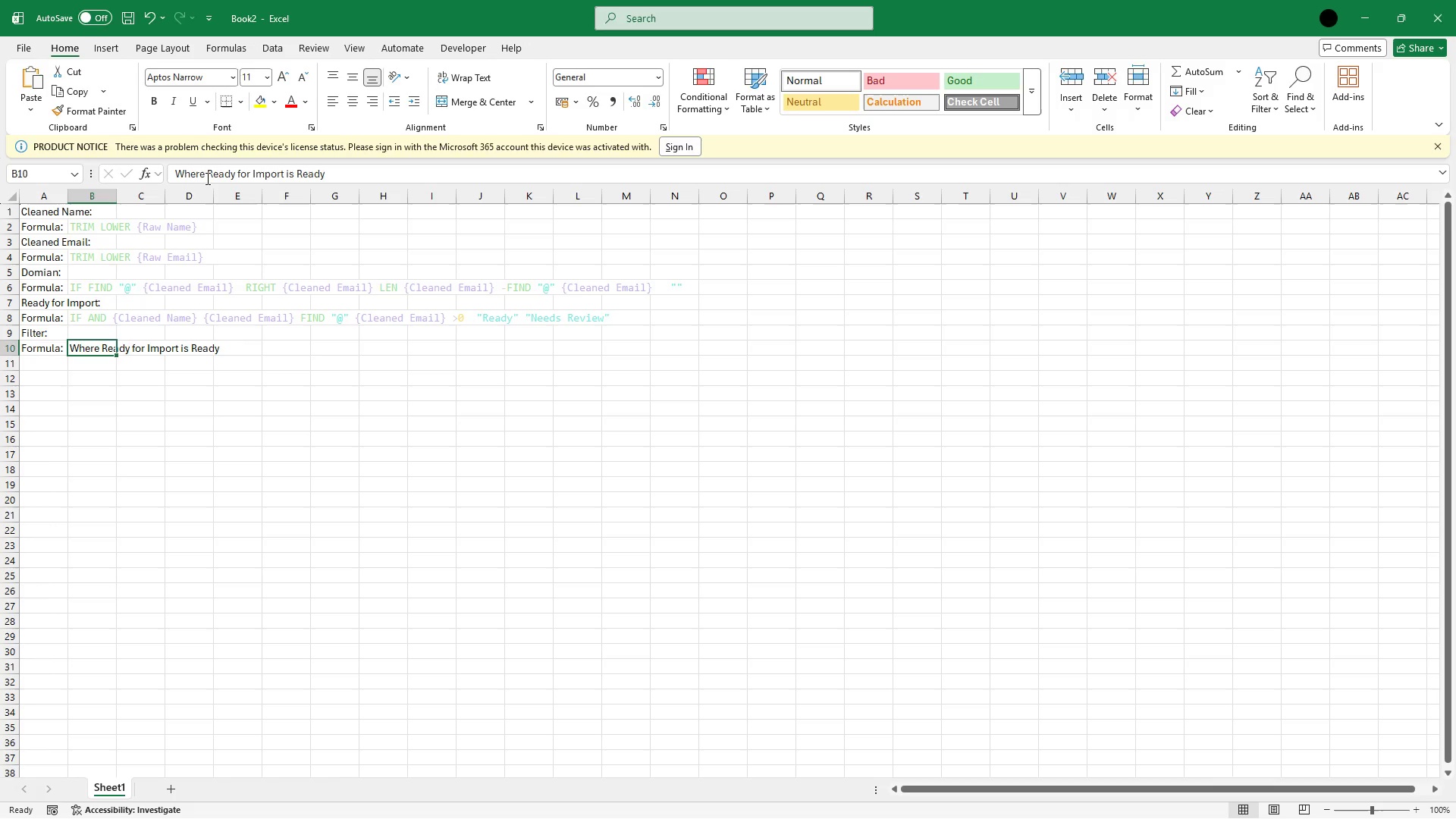 
left_click([205, 179])
 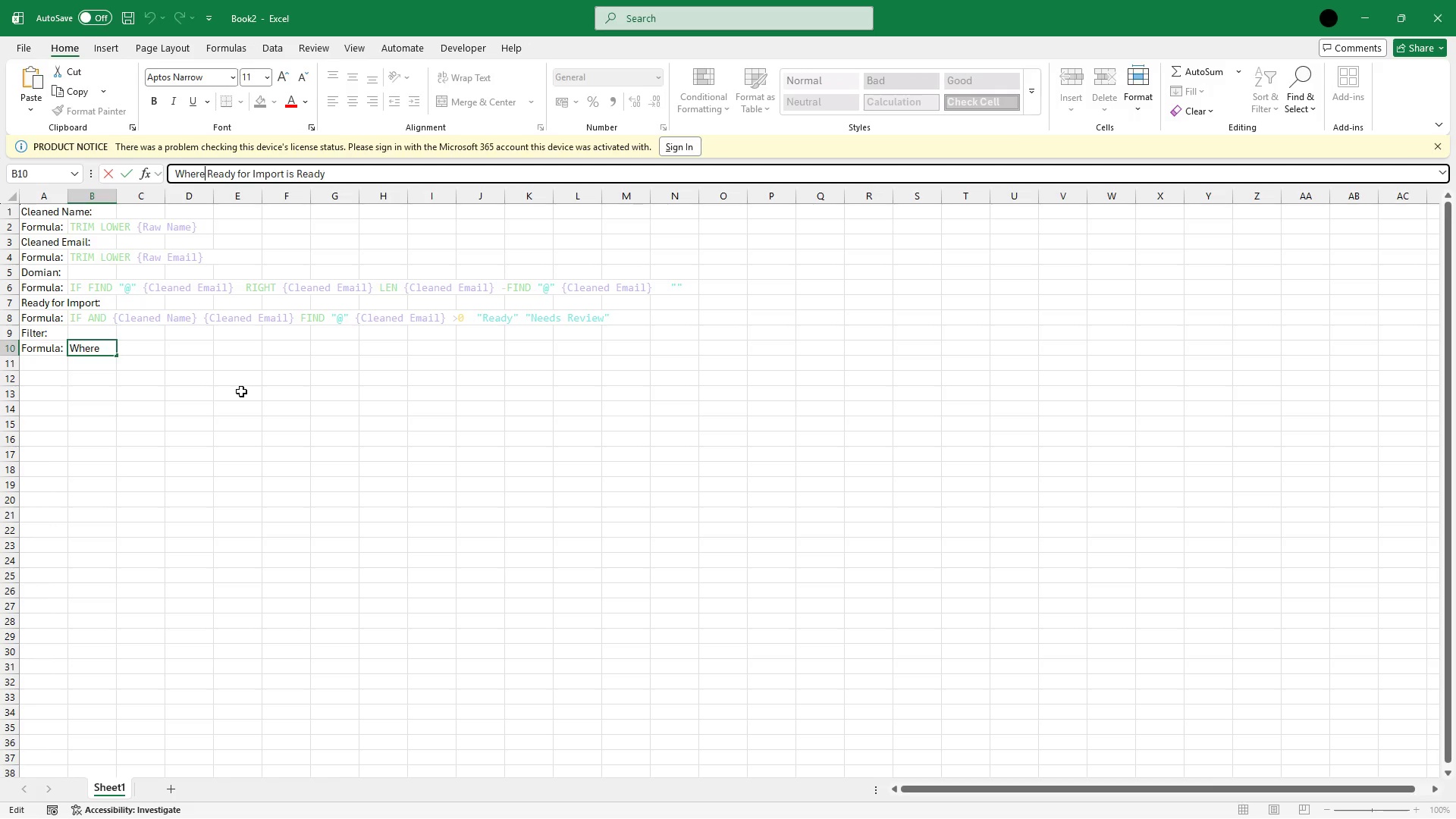 
key(ArrowRight)
 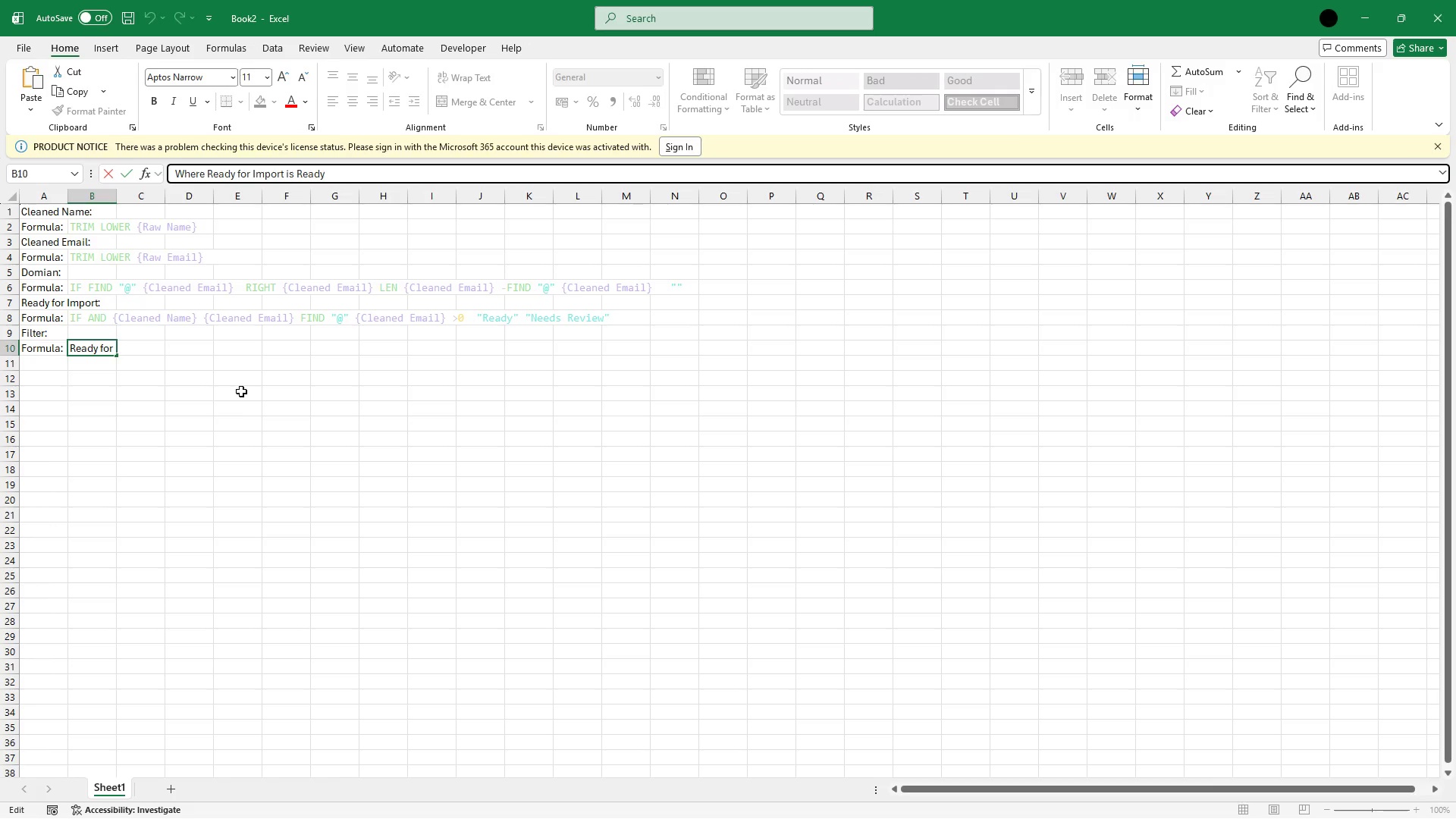 
left_click([236, 425])
 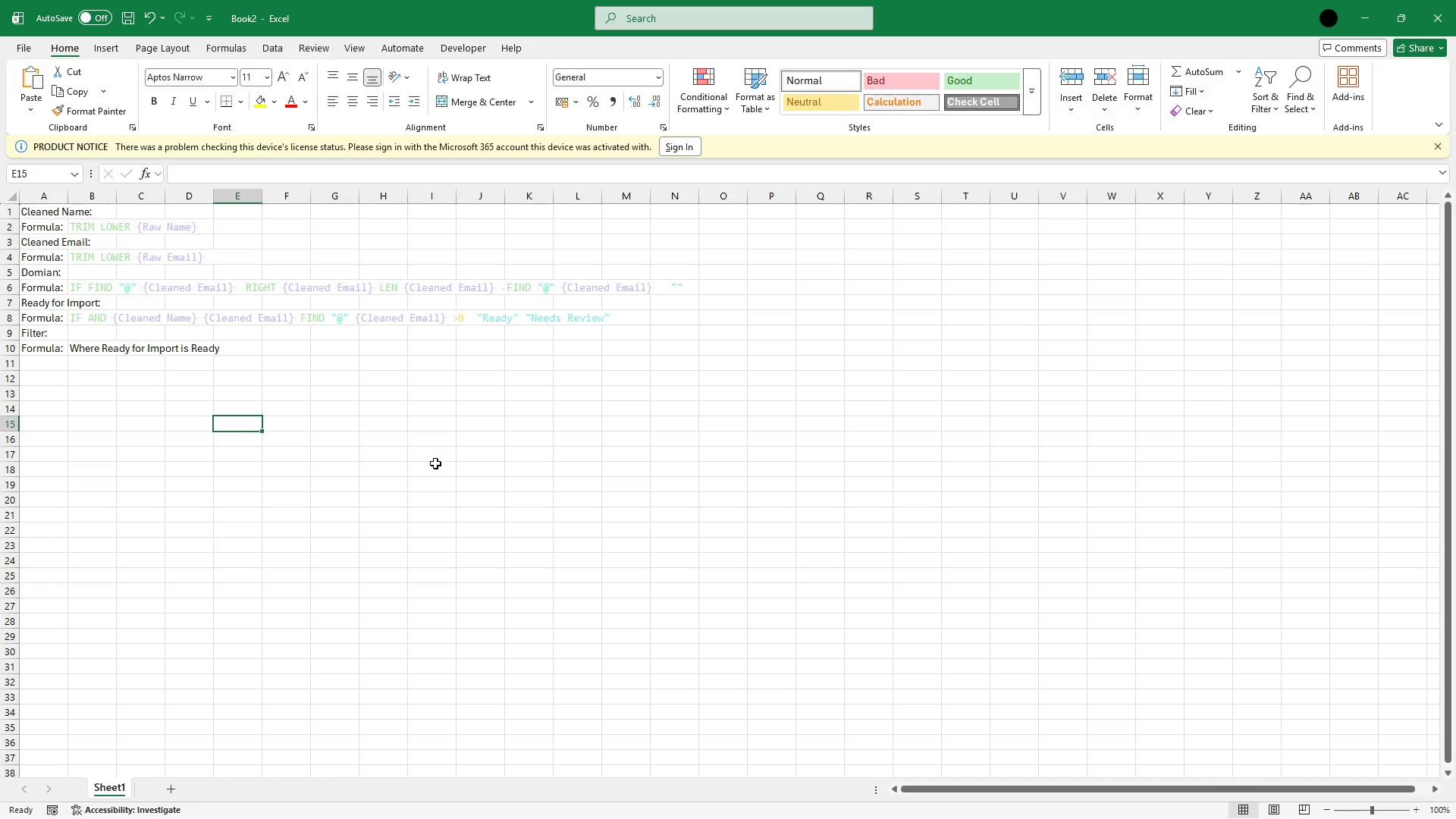 
wait(26.59)
 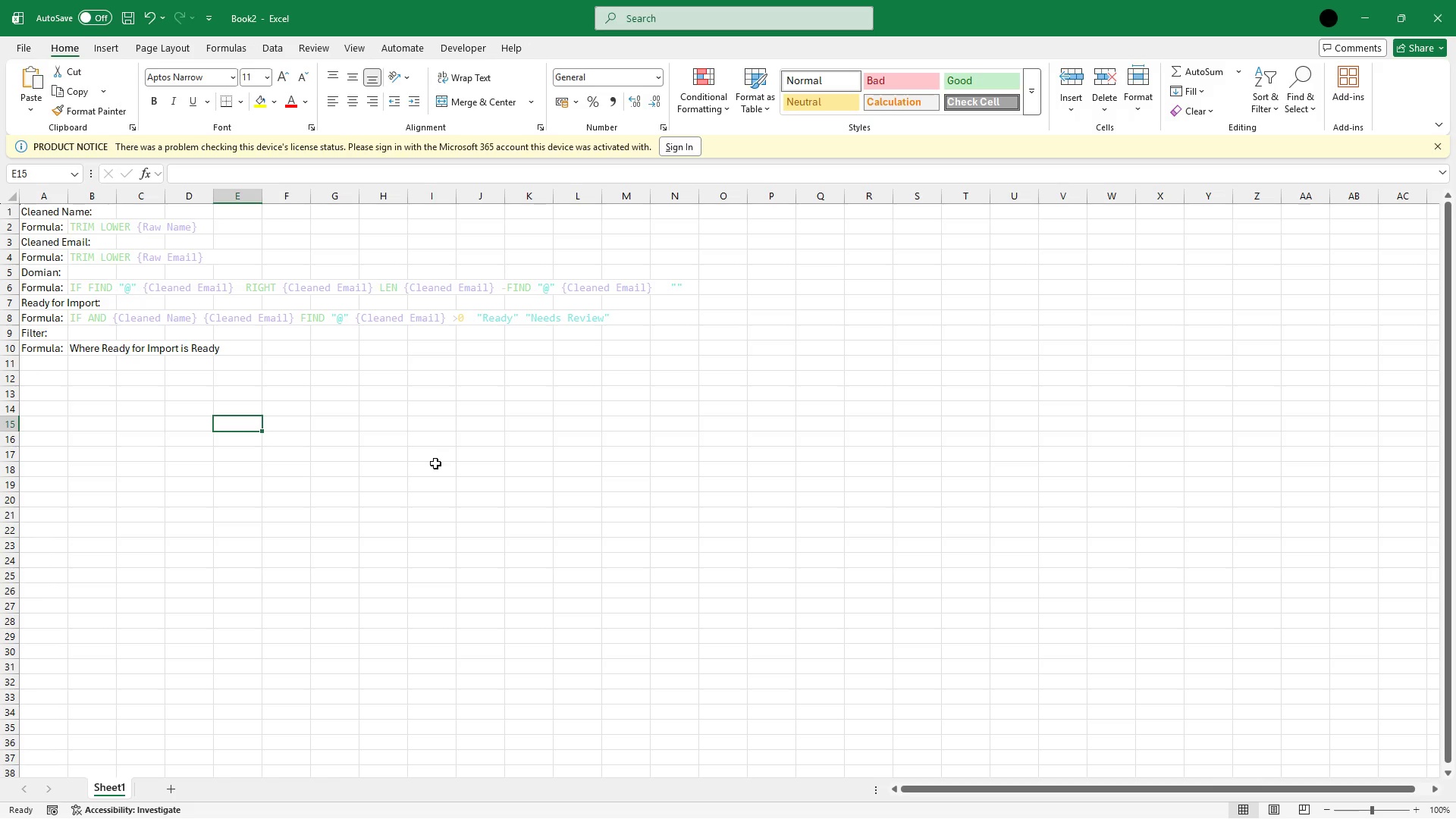 
left_click([111, 351])
 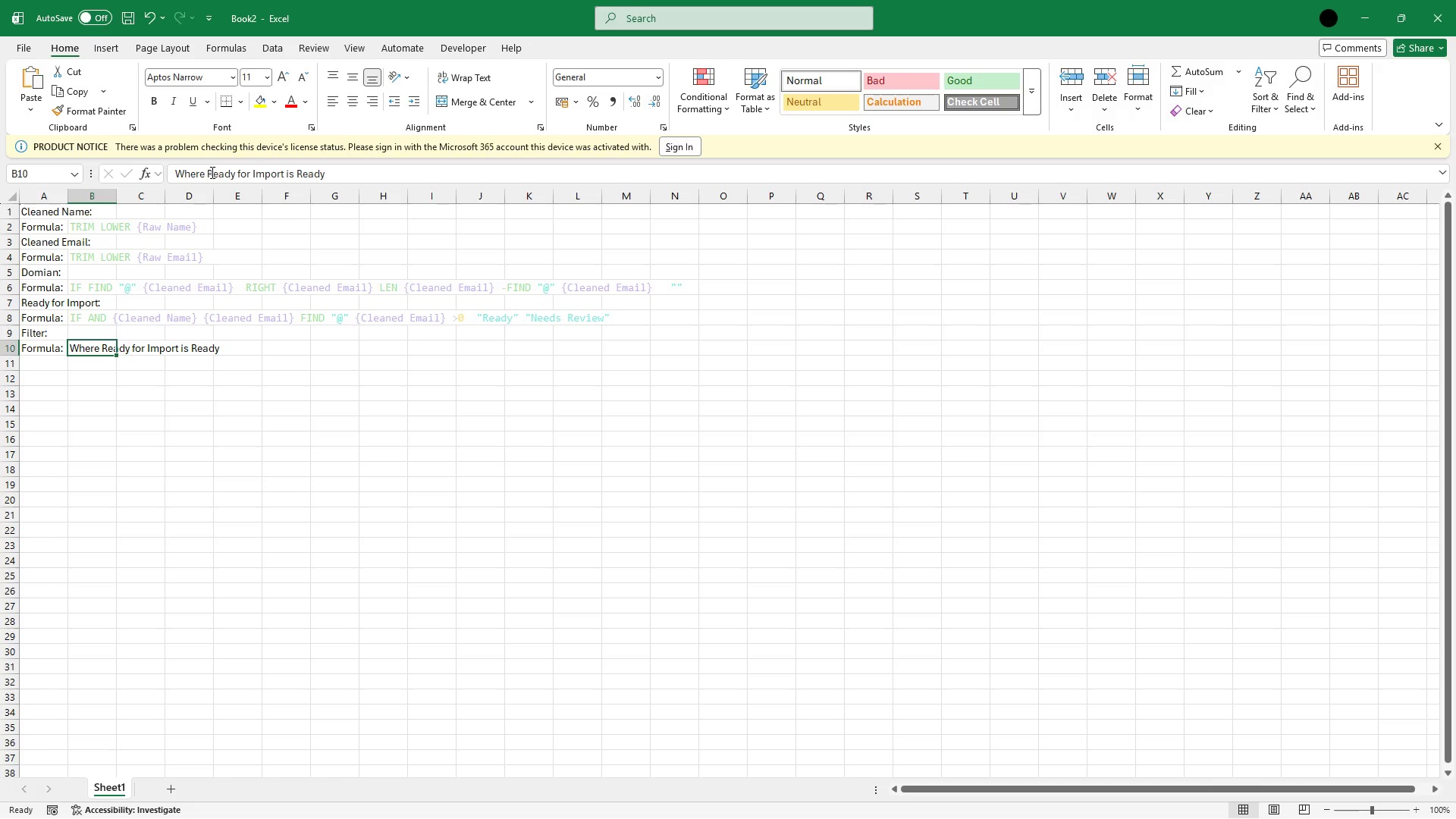 
left_click([210, 168])
 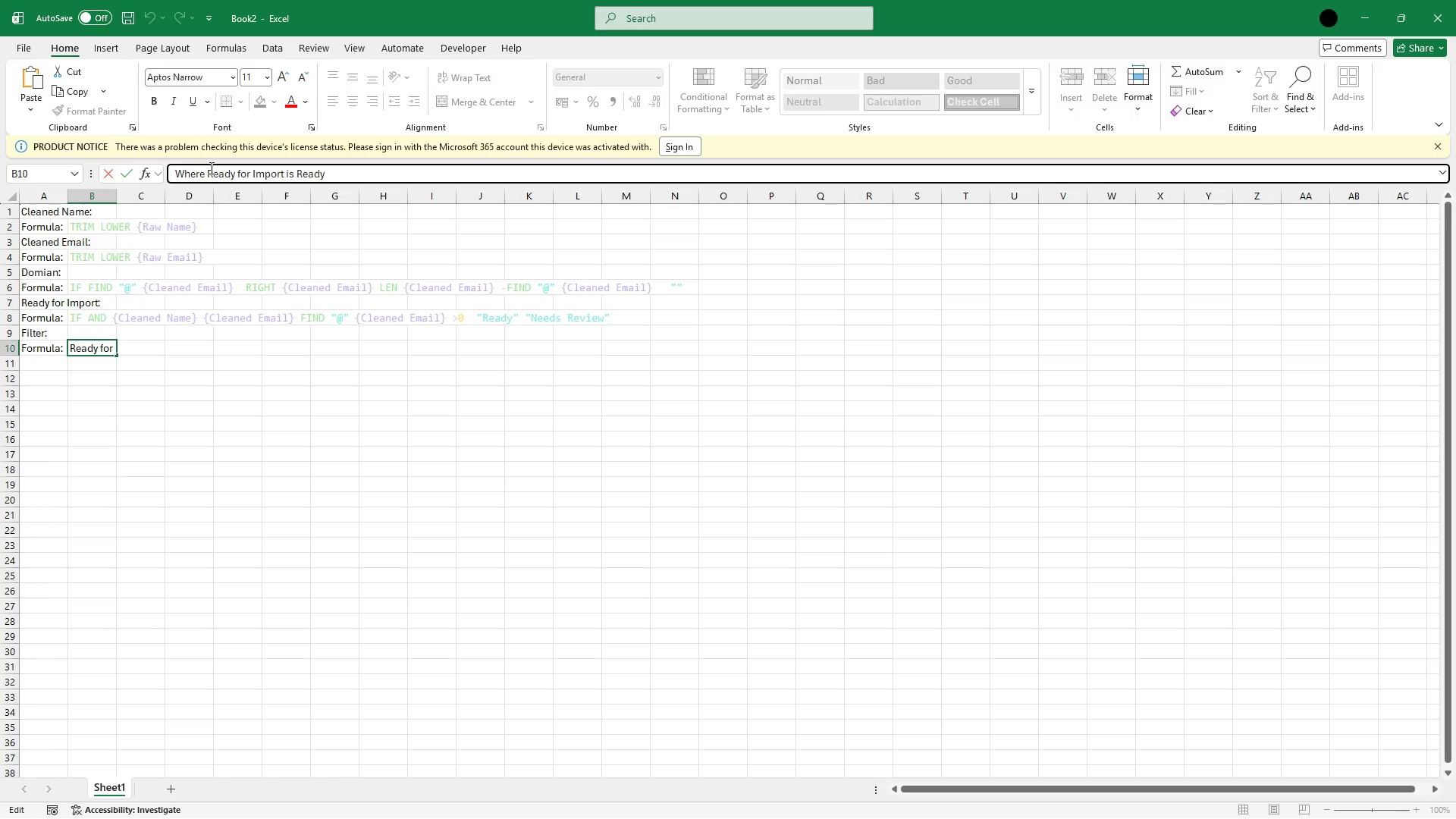 
key(BracketLeft)
 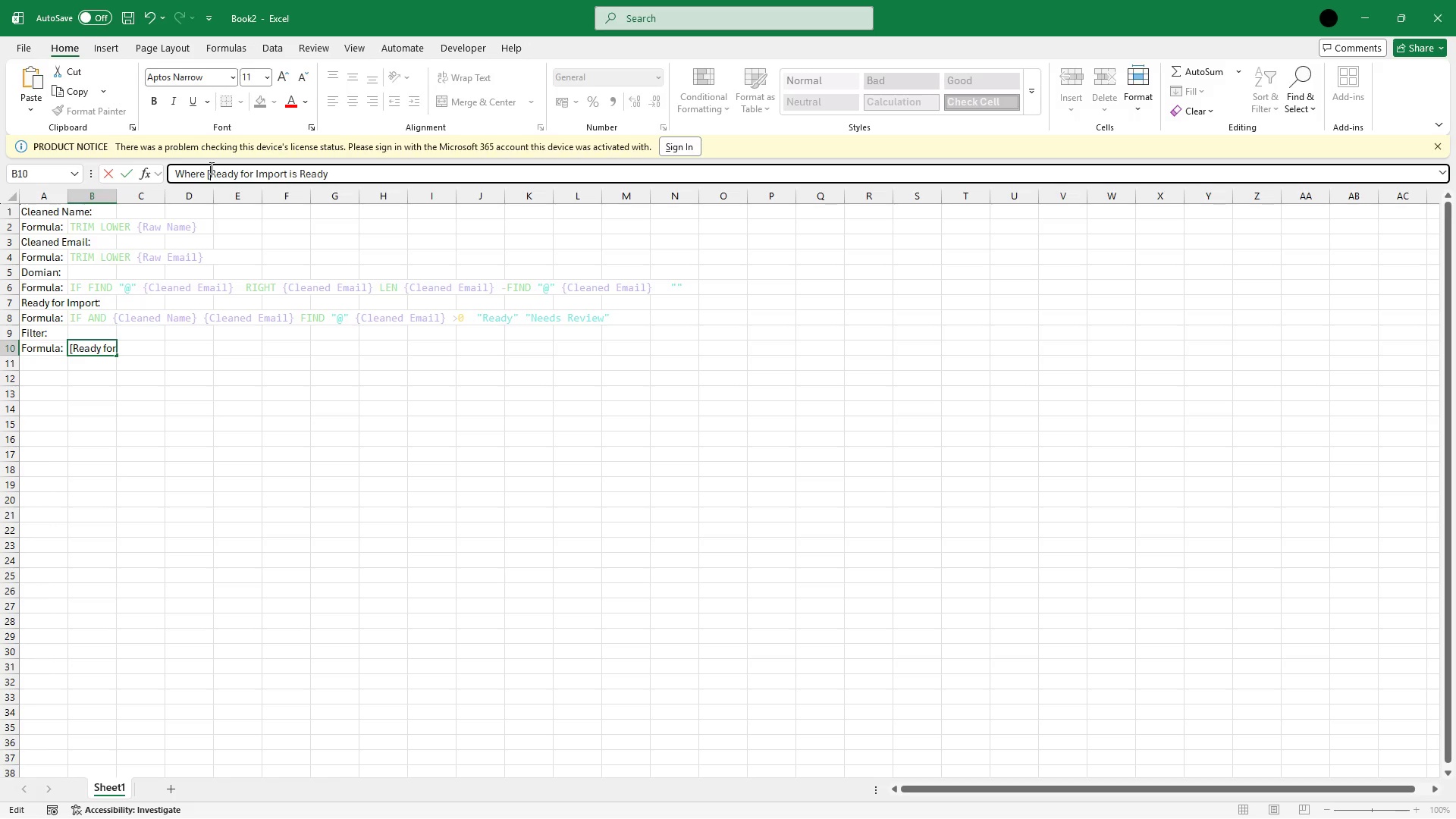 
key(ArrowRight)
 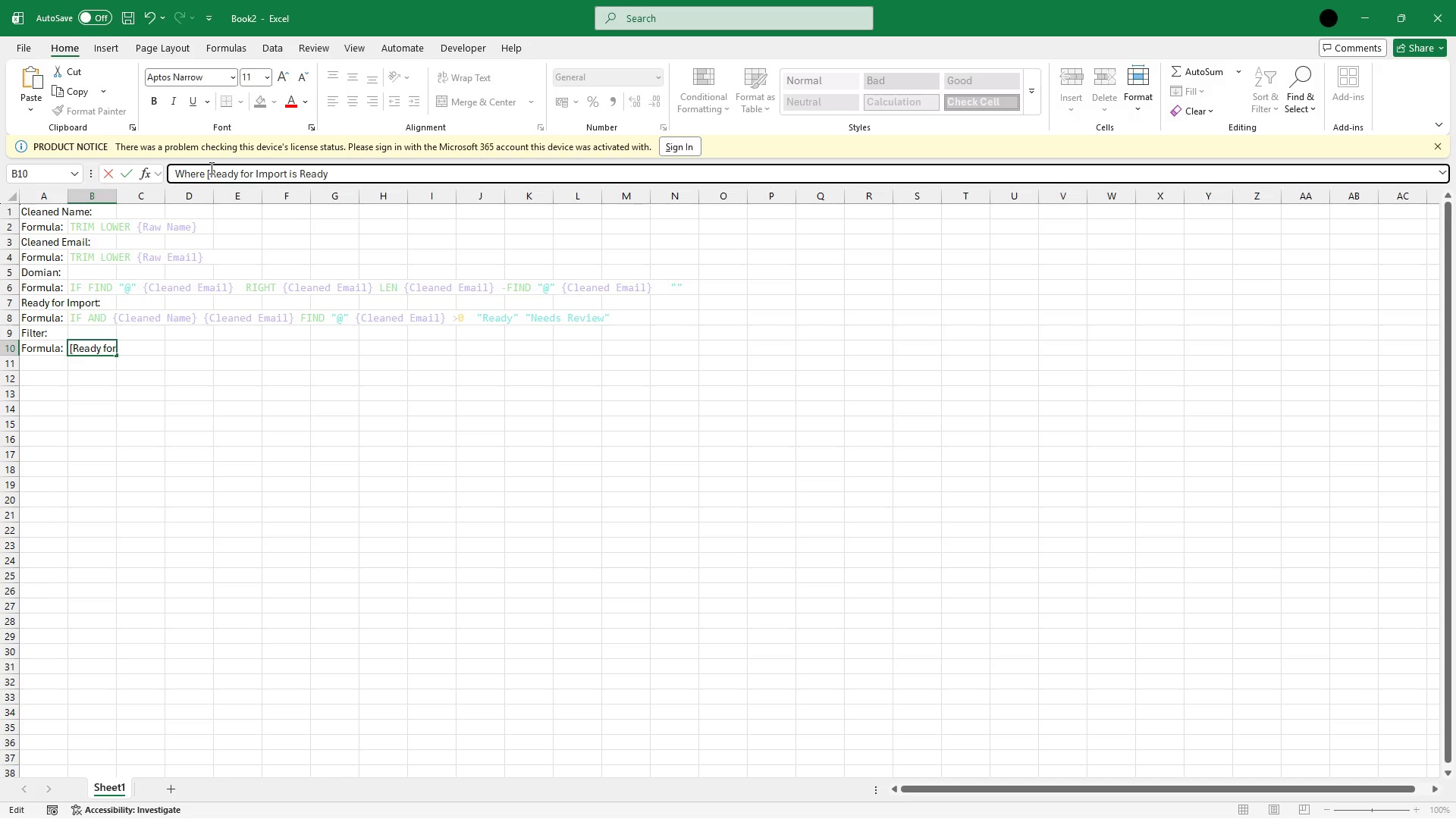 
key(ArrowRight)
 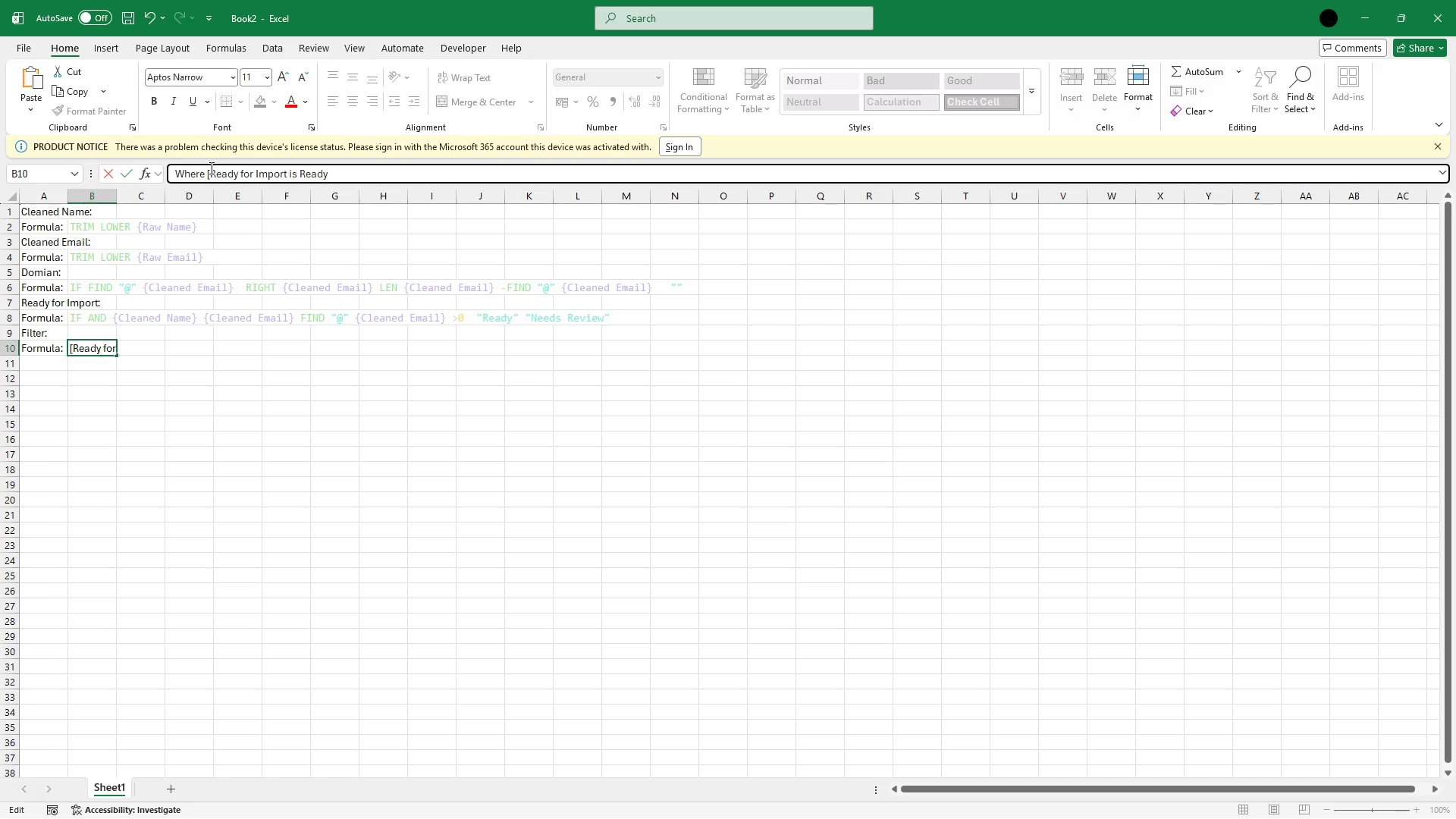 
key(ArrowRight)
 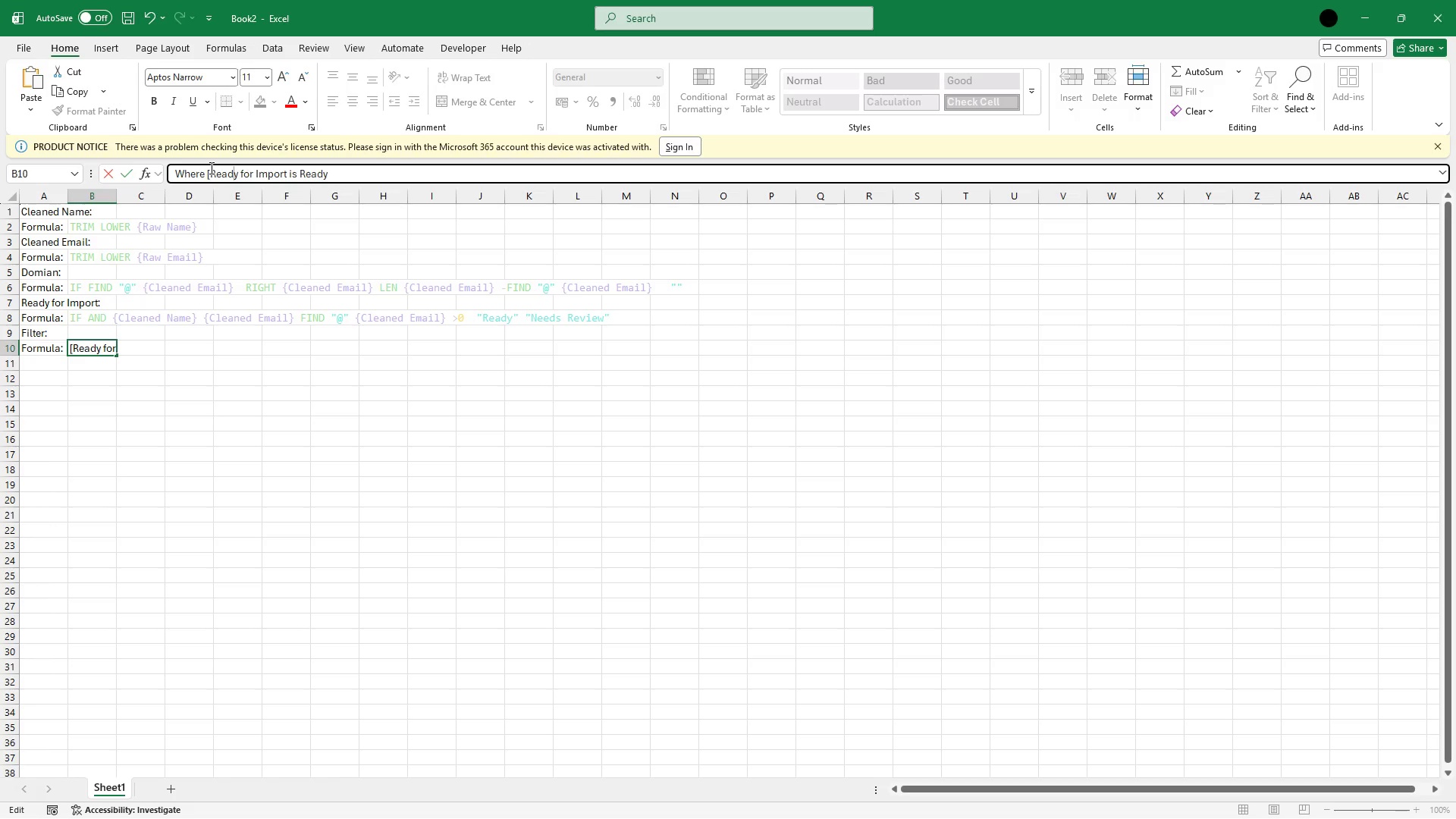 
key(ArrowRight)
 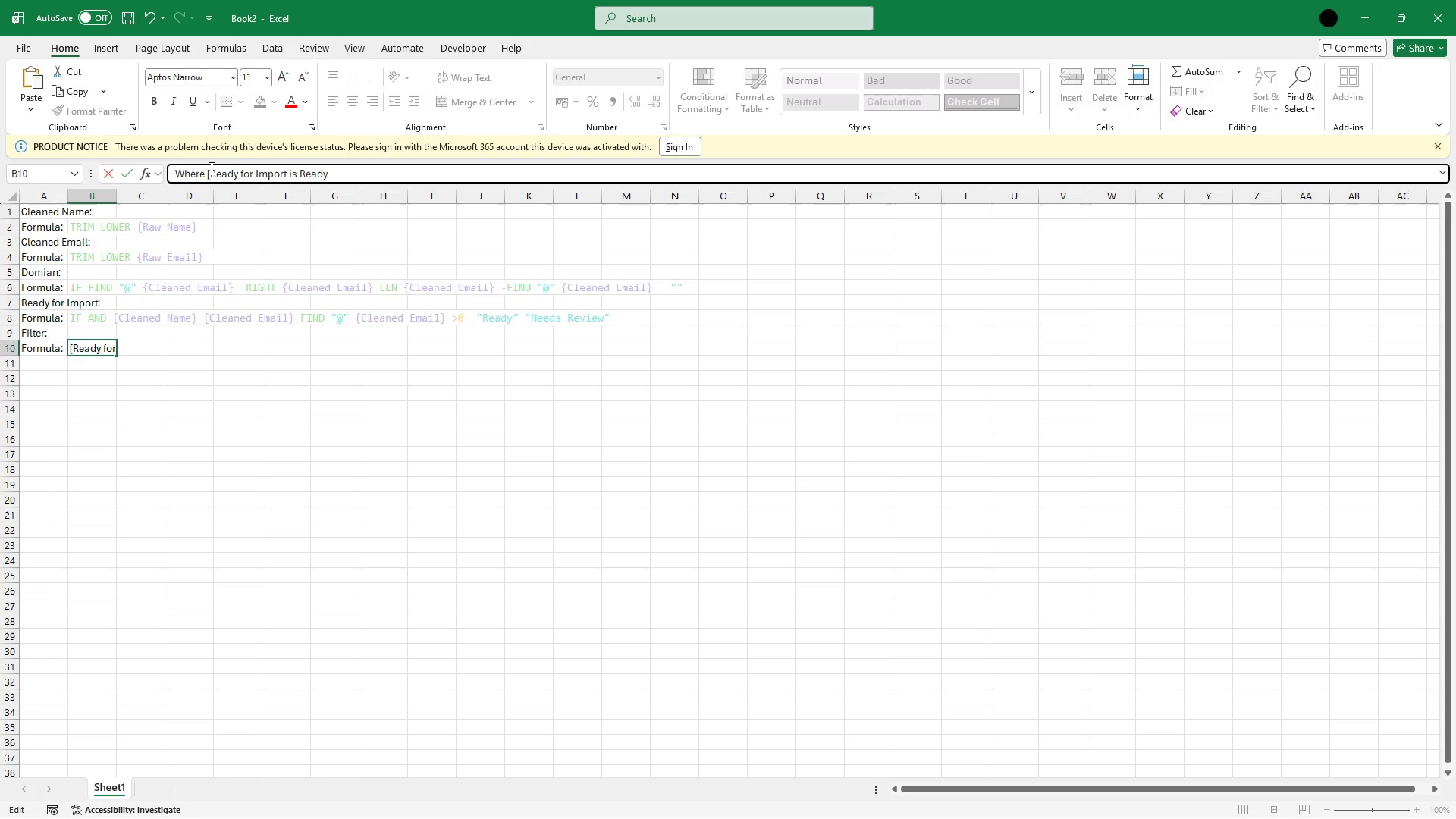 
key(ArrowRight)
 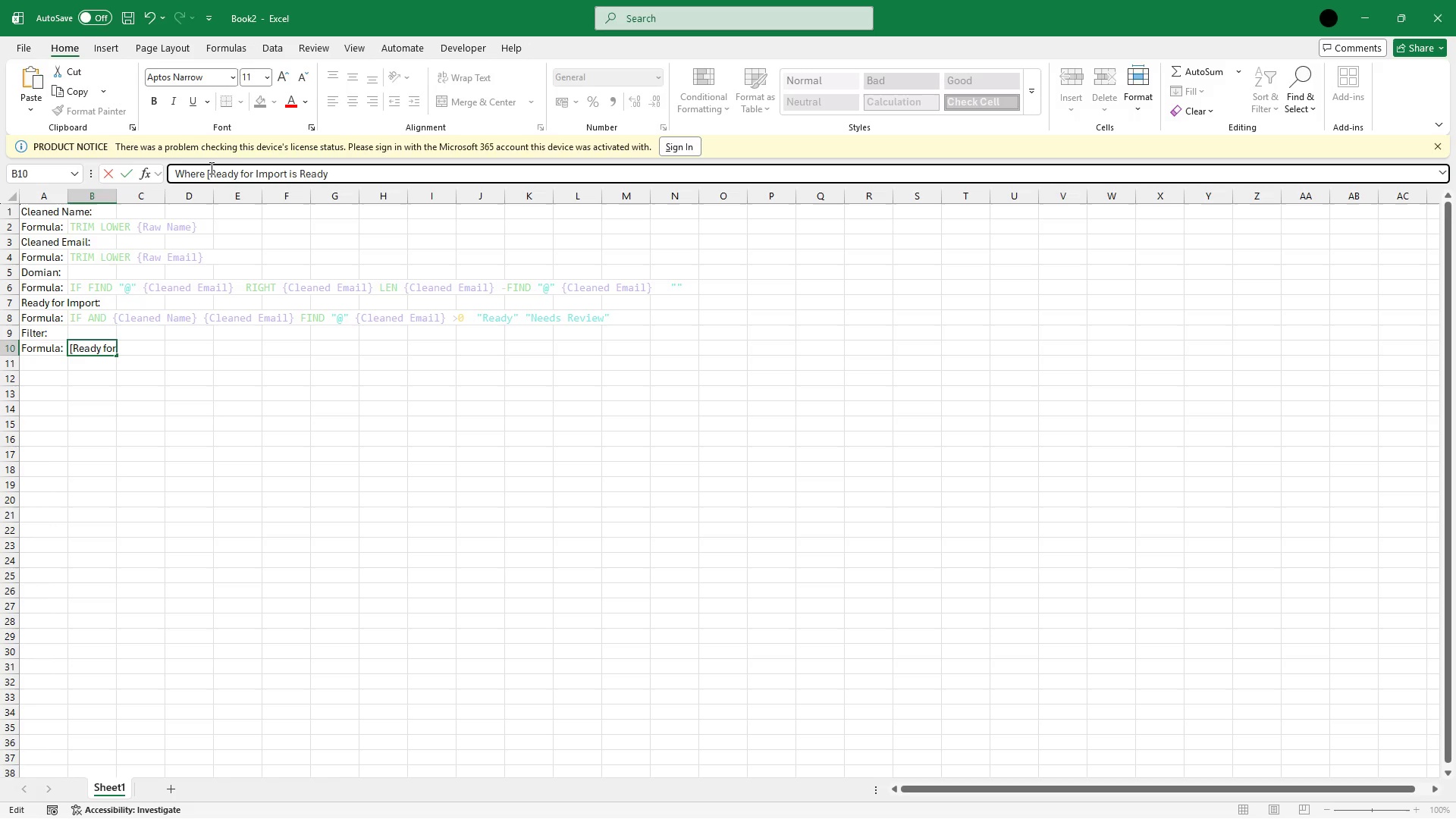 
key(ArrowRight)
 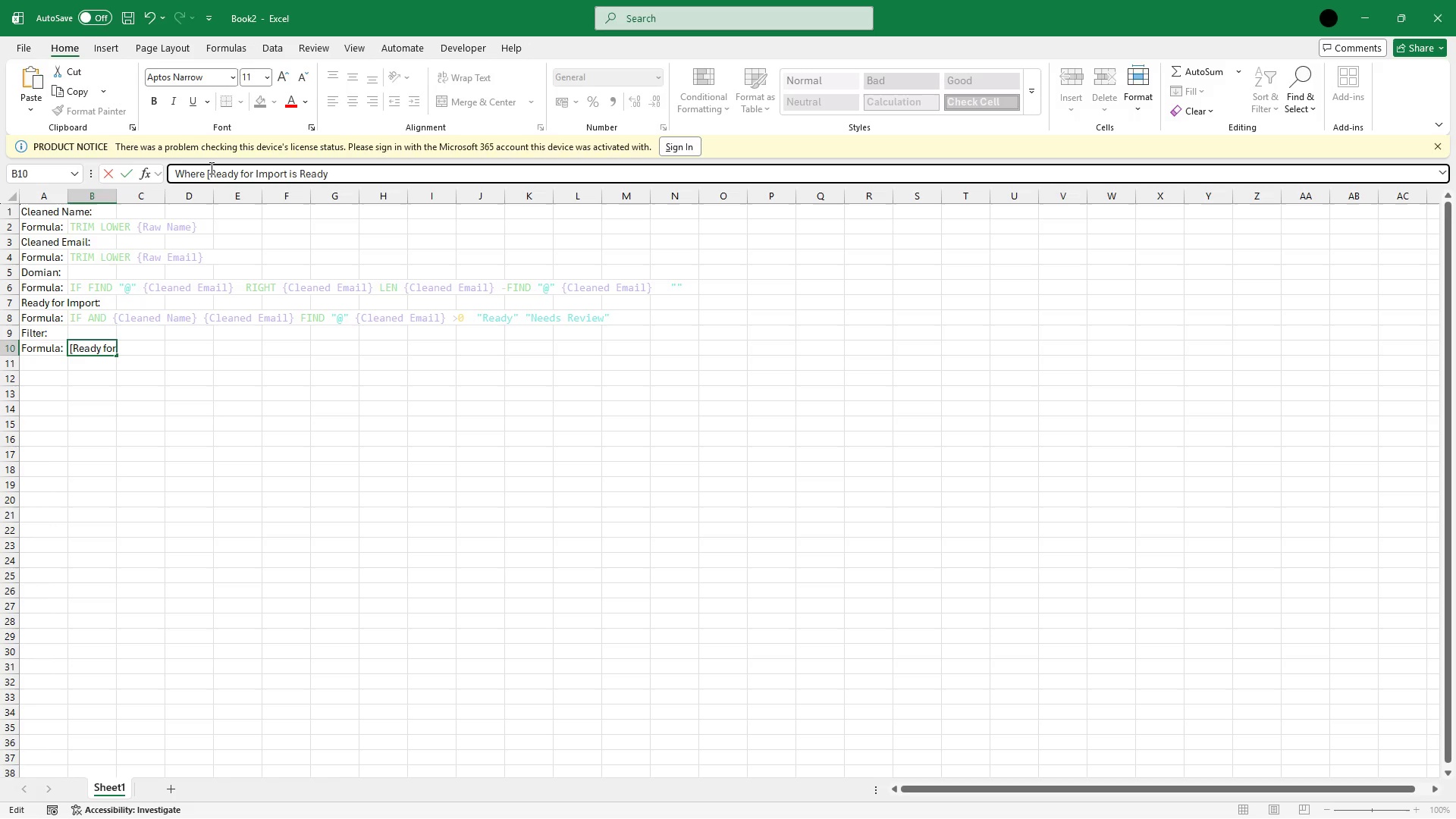 
key(ArrowRight)
 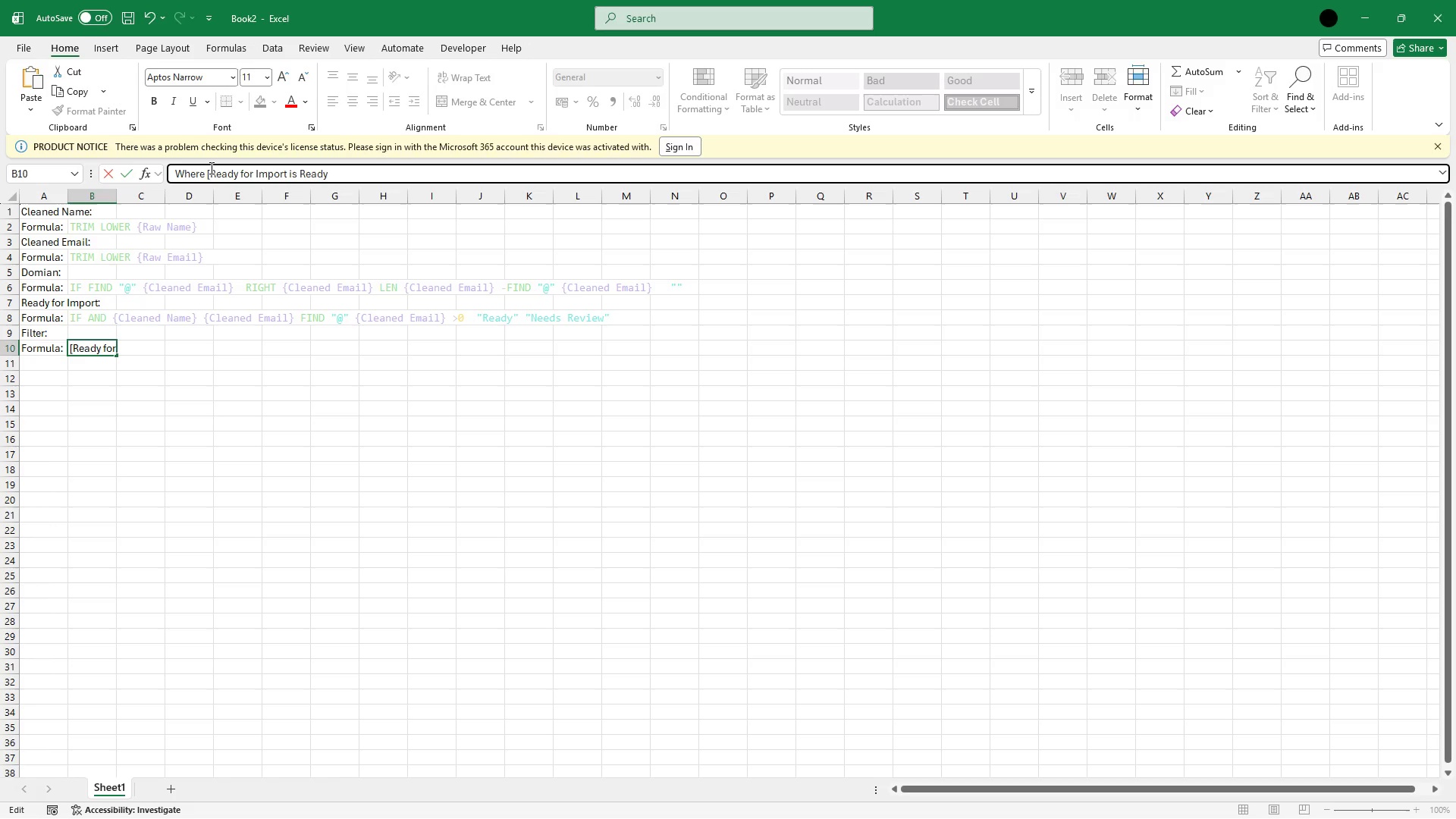 
key(ArrowRight)
 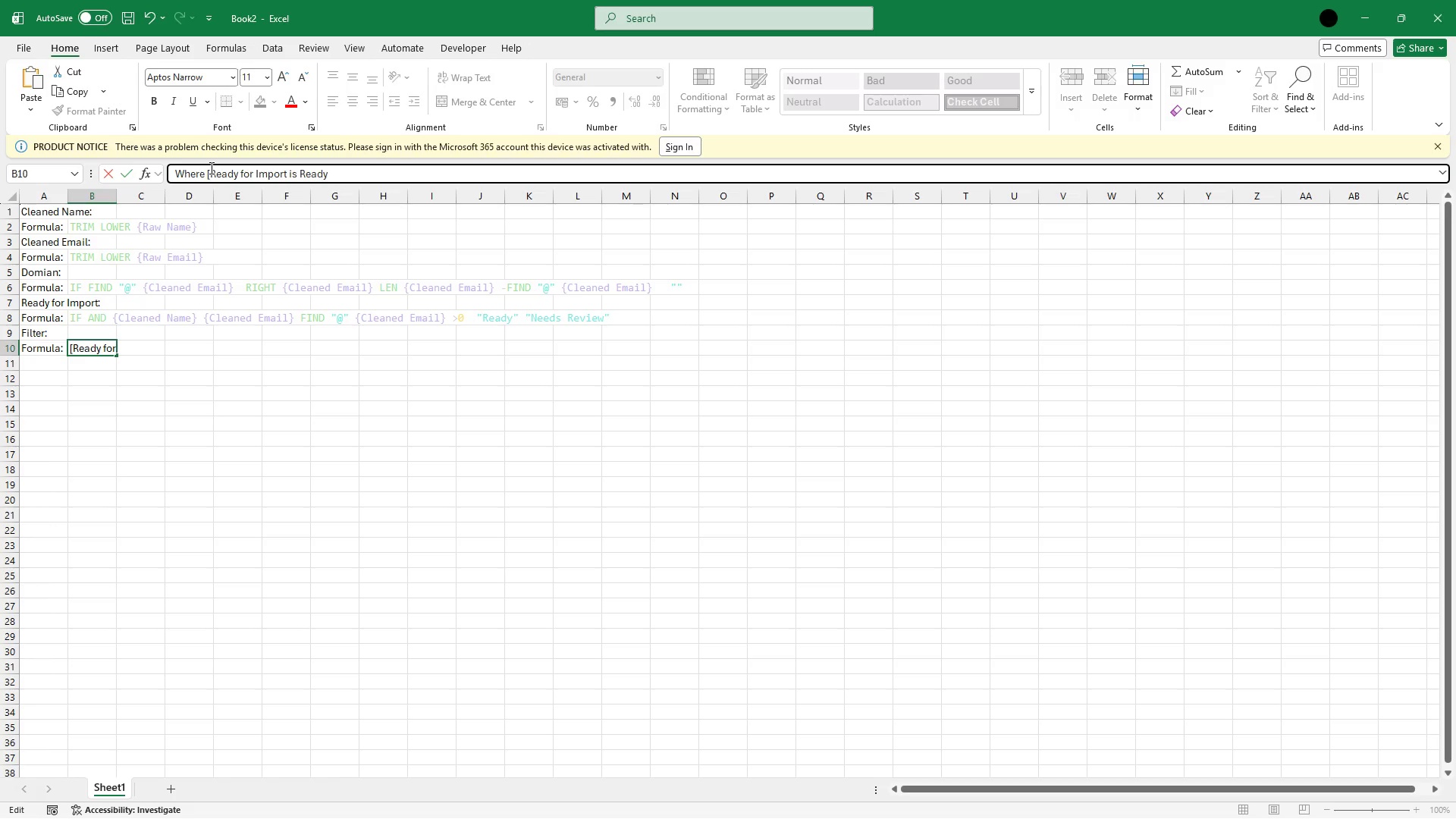 
key(ArrowRight)
 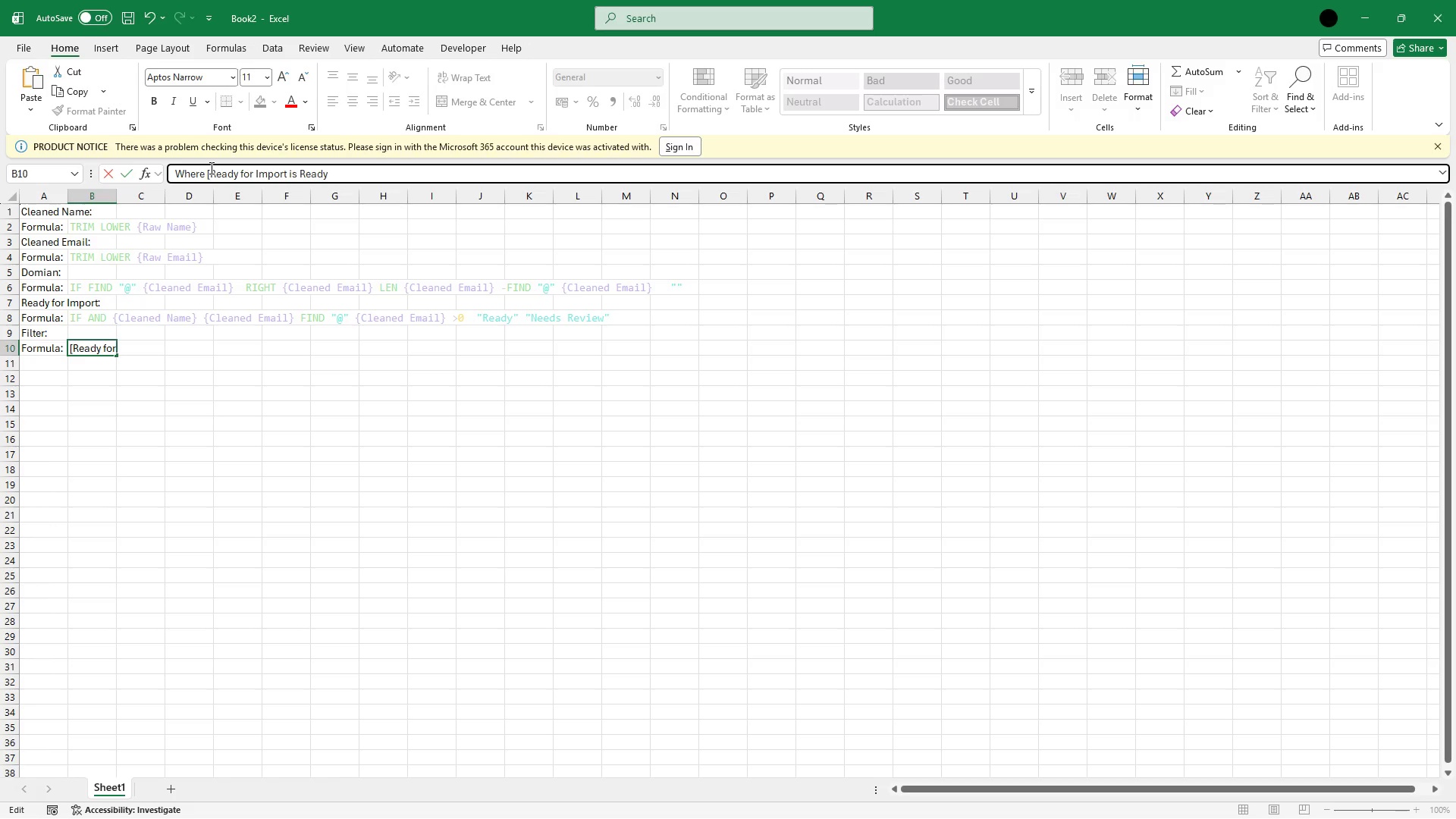 
key(ArrowRight)
 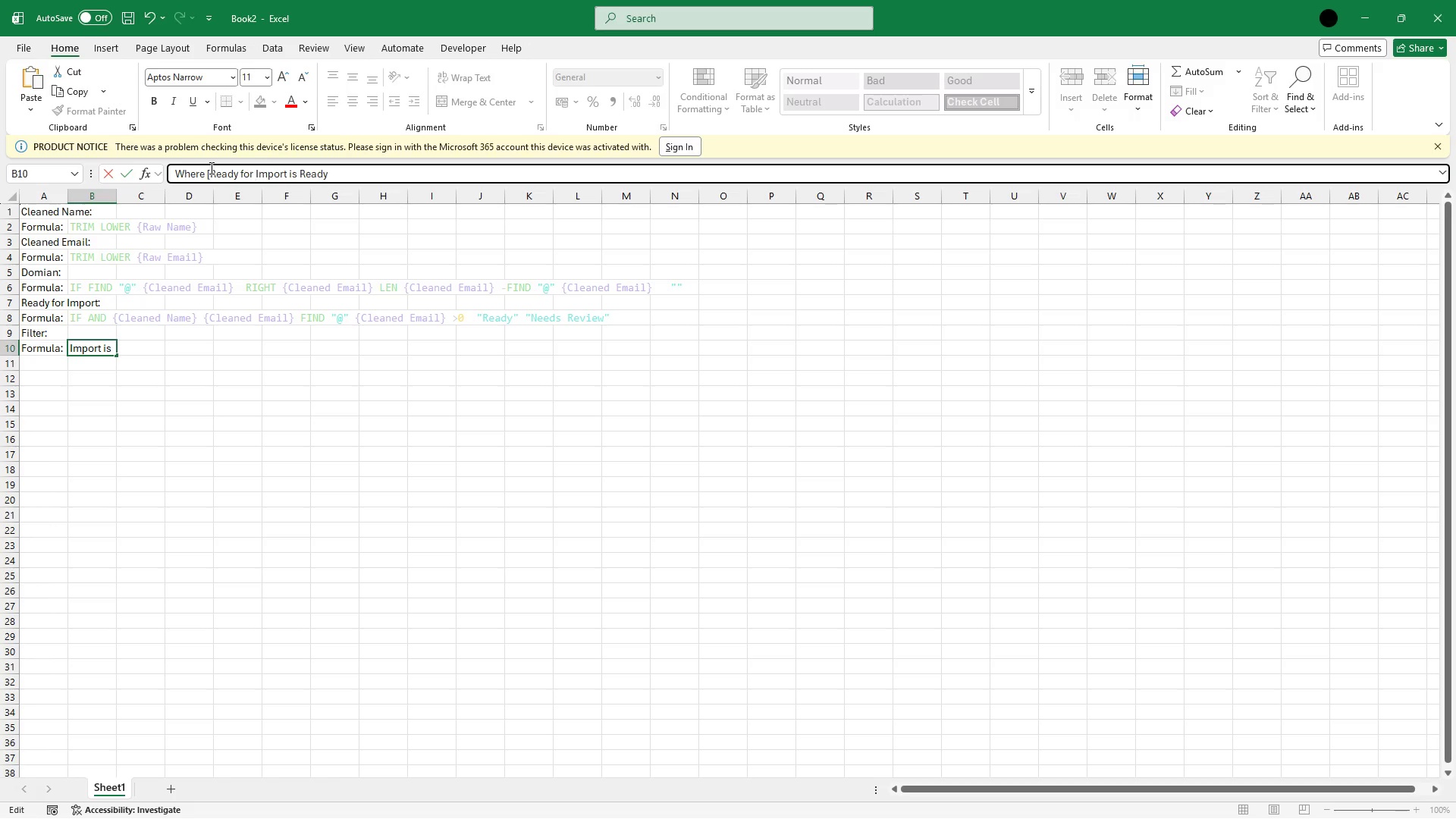 
key(ArrowRight)
 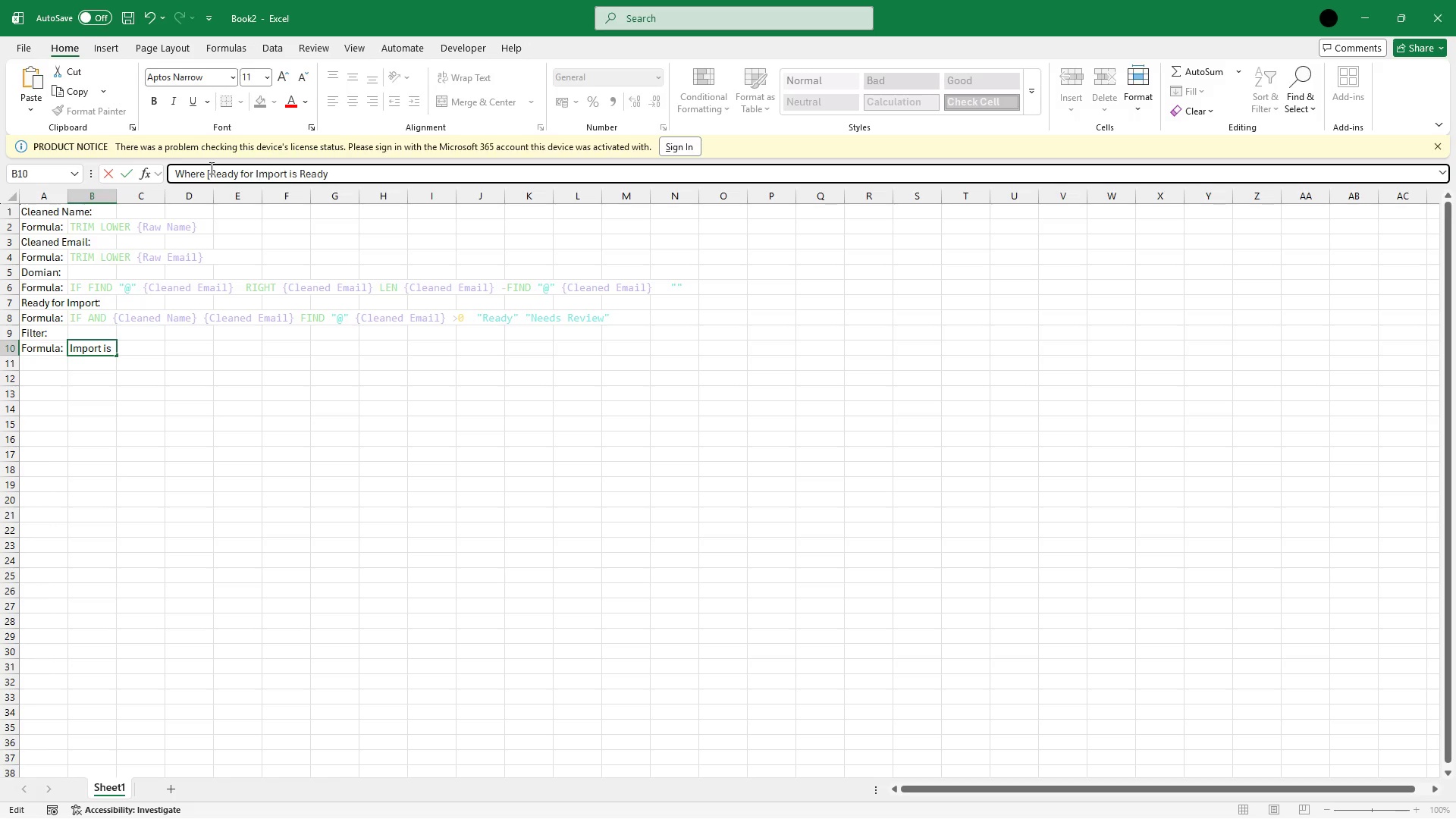 
key(ArrowRight)
 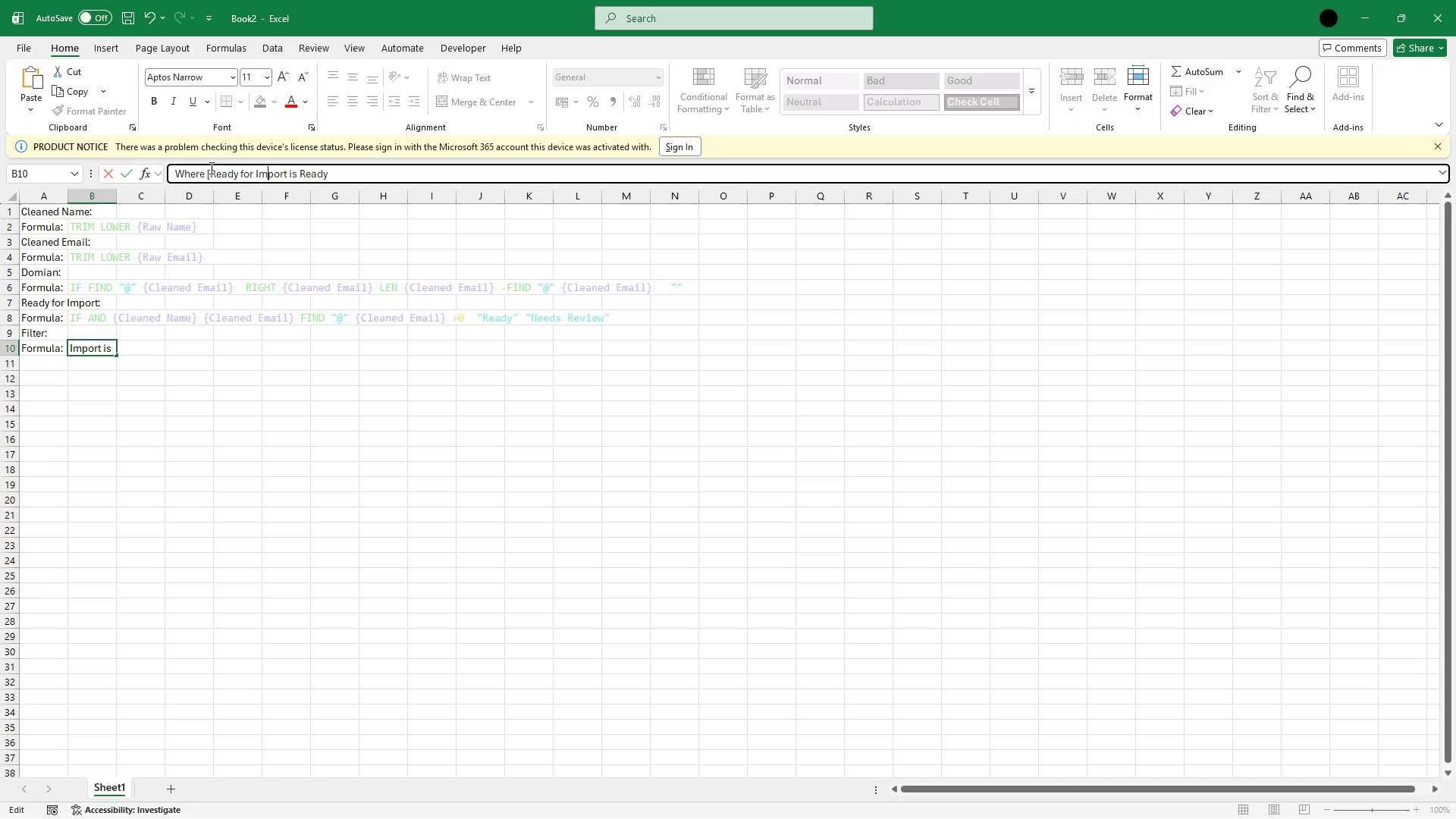 
key(ArrowRight)
 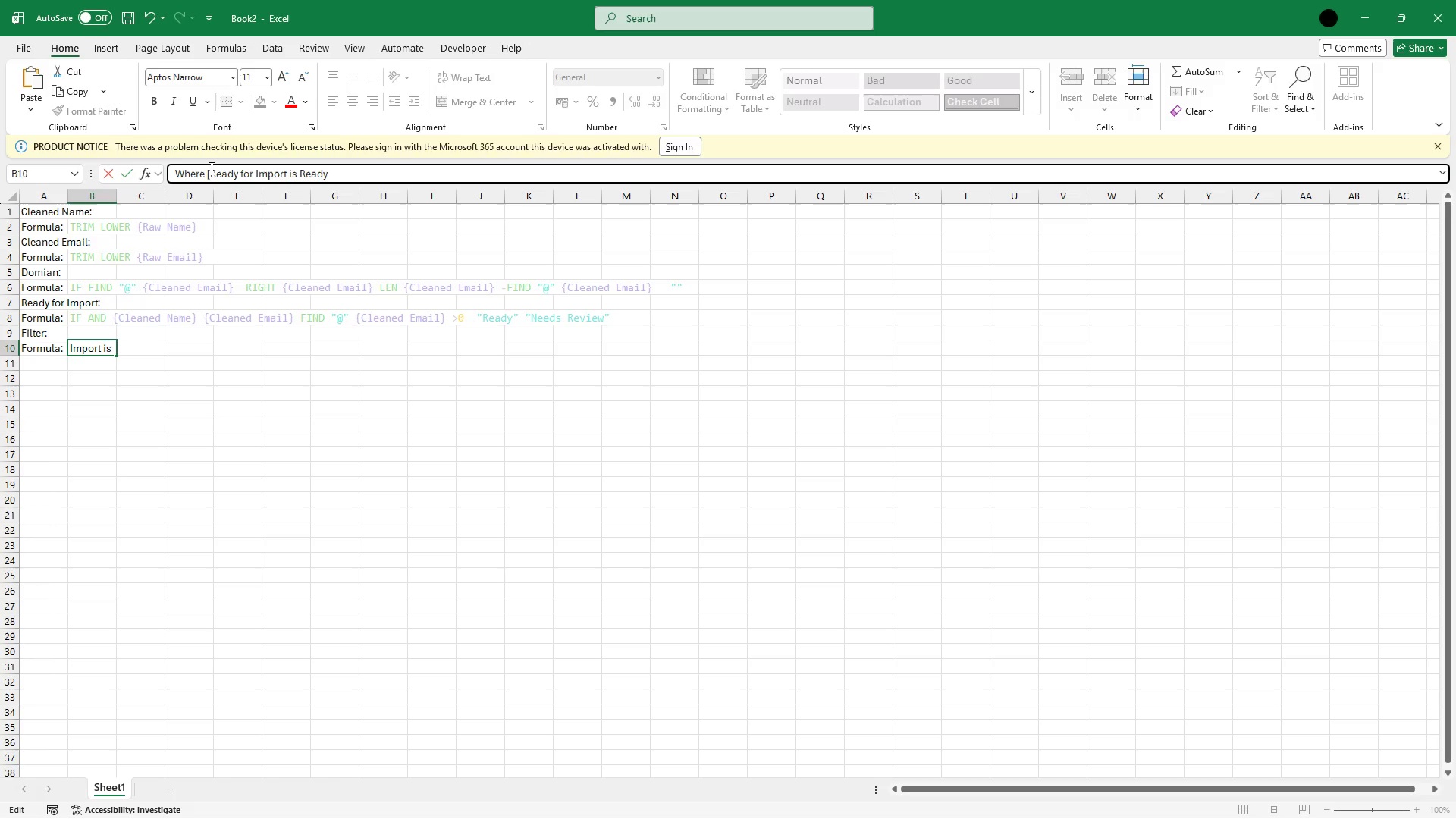 
key(ArrowRight)
 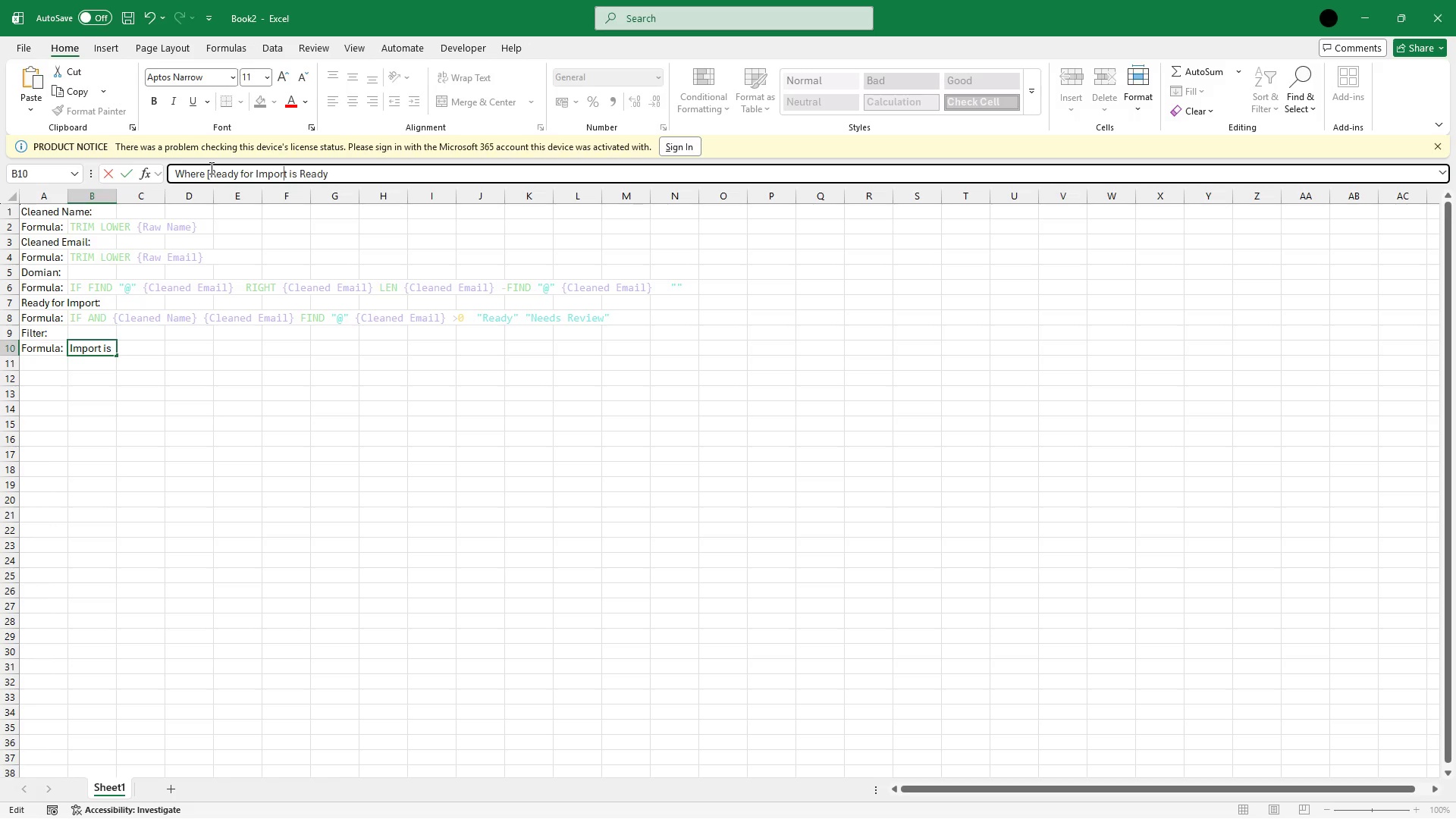 
key(ArrowRight)
 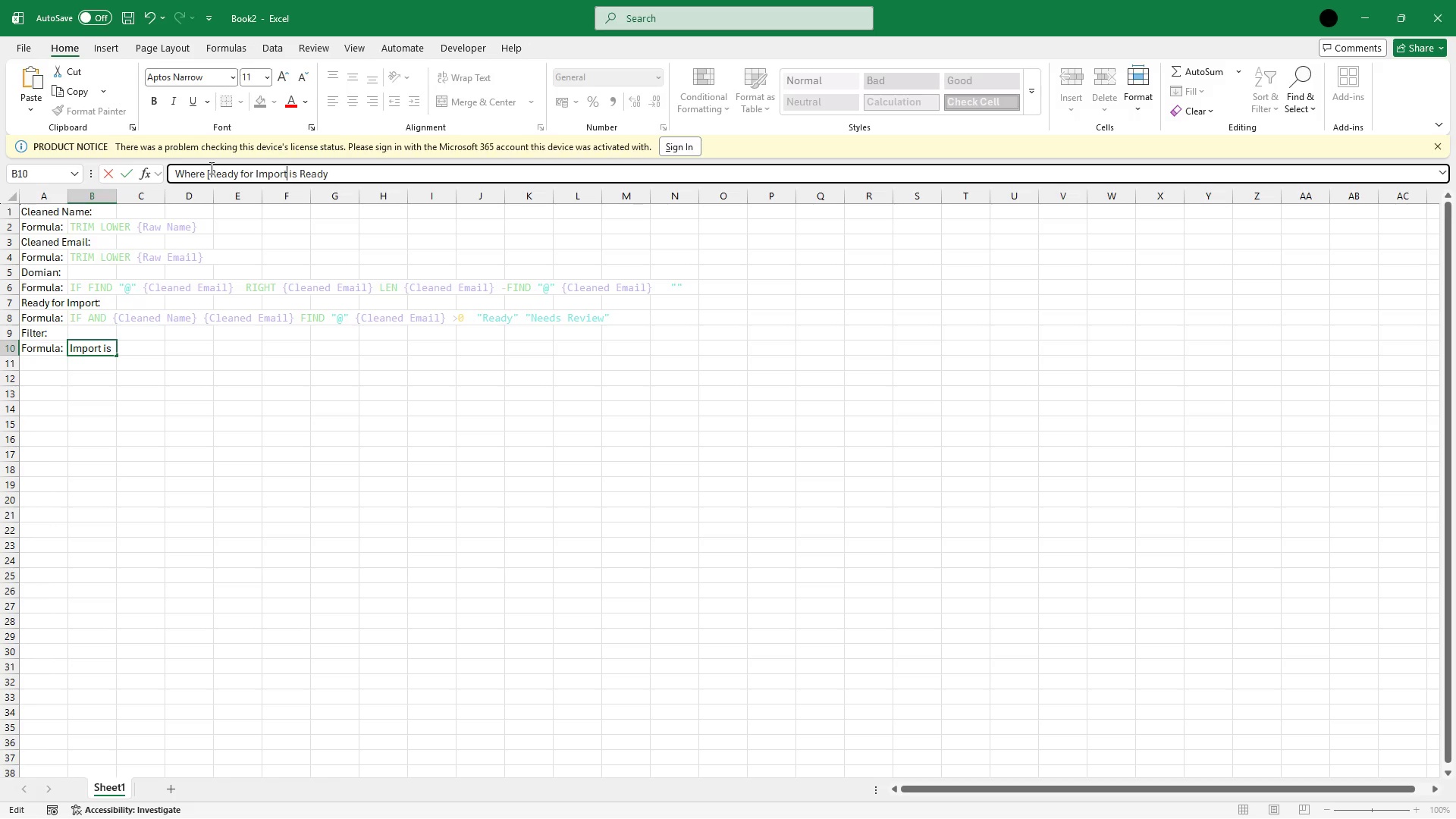 
key(ArrowRight)
 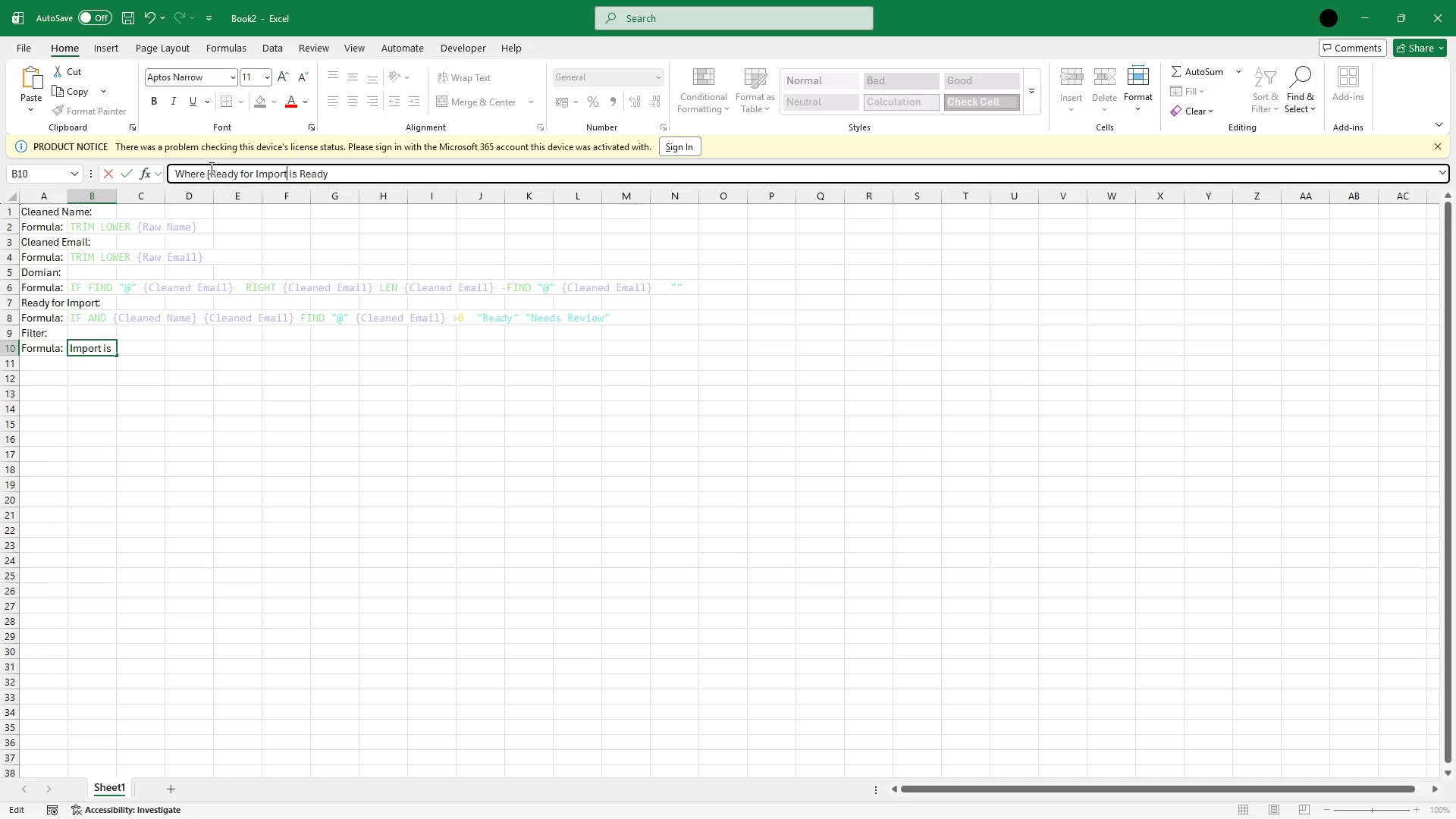 
key(BracketRight)
 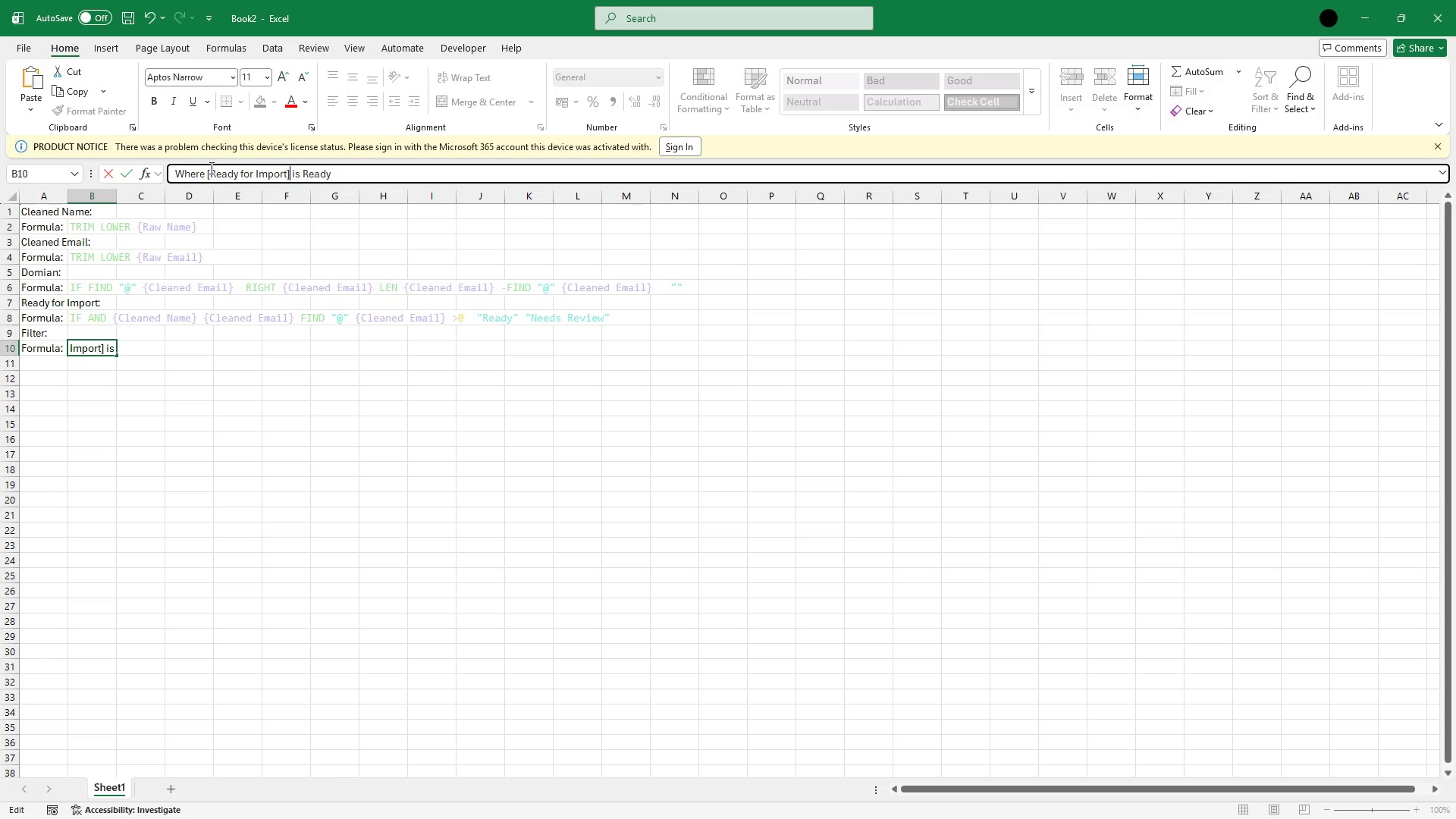 
key(ArrowRight)
 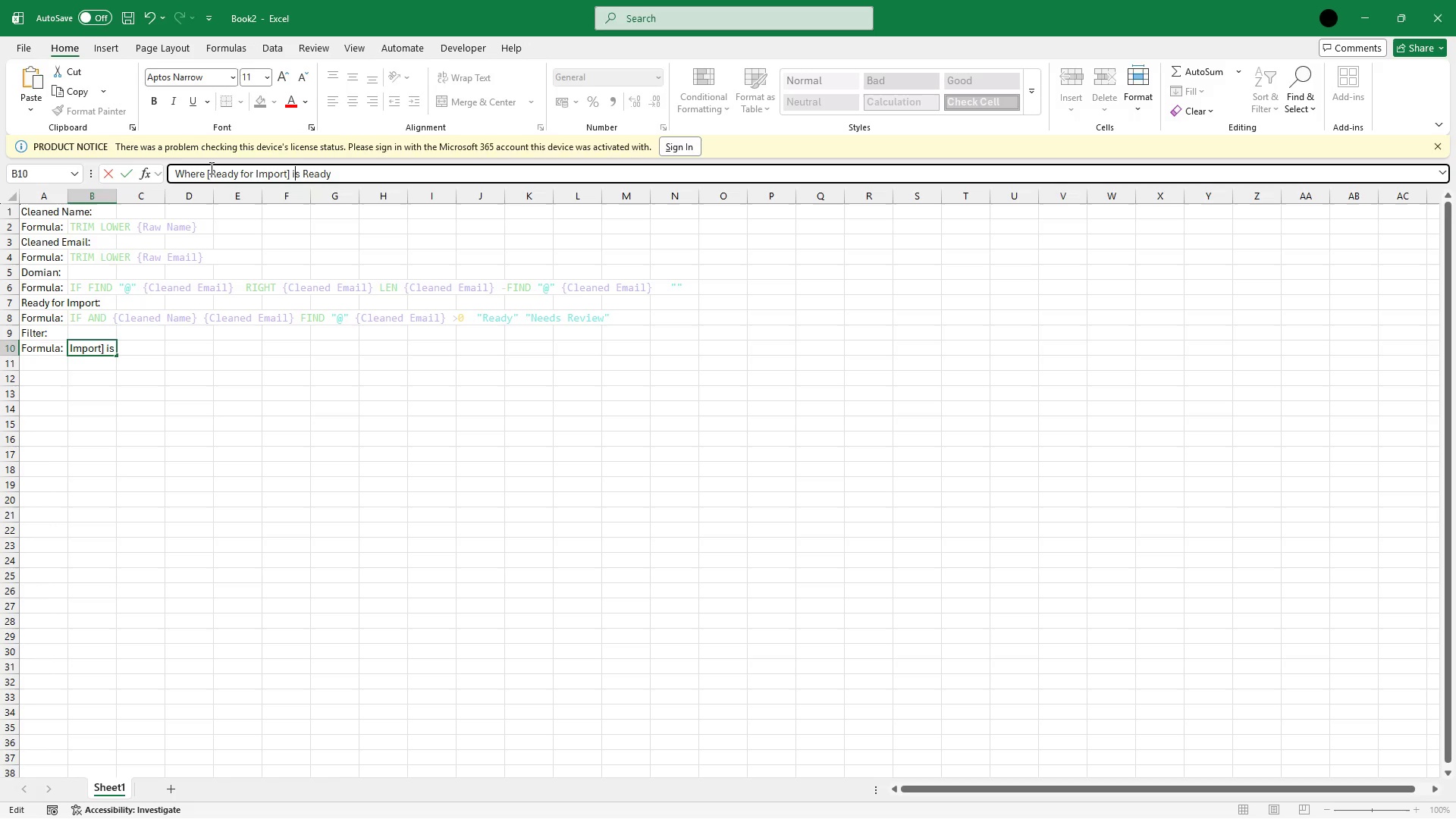 
key(ArrowRight)
 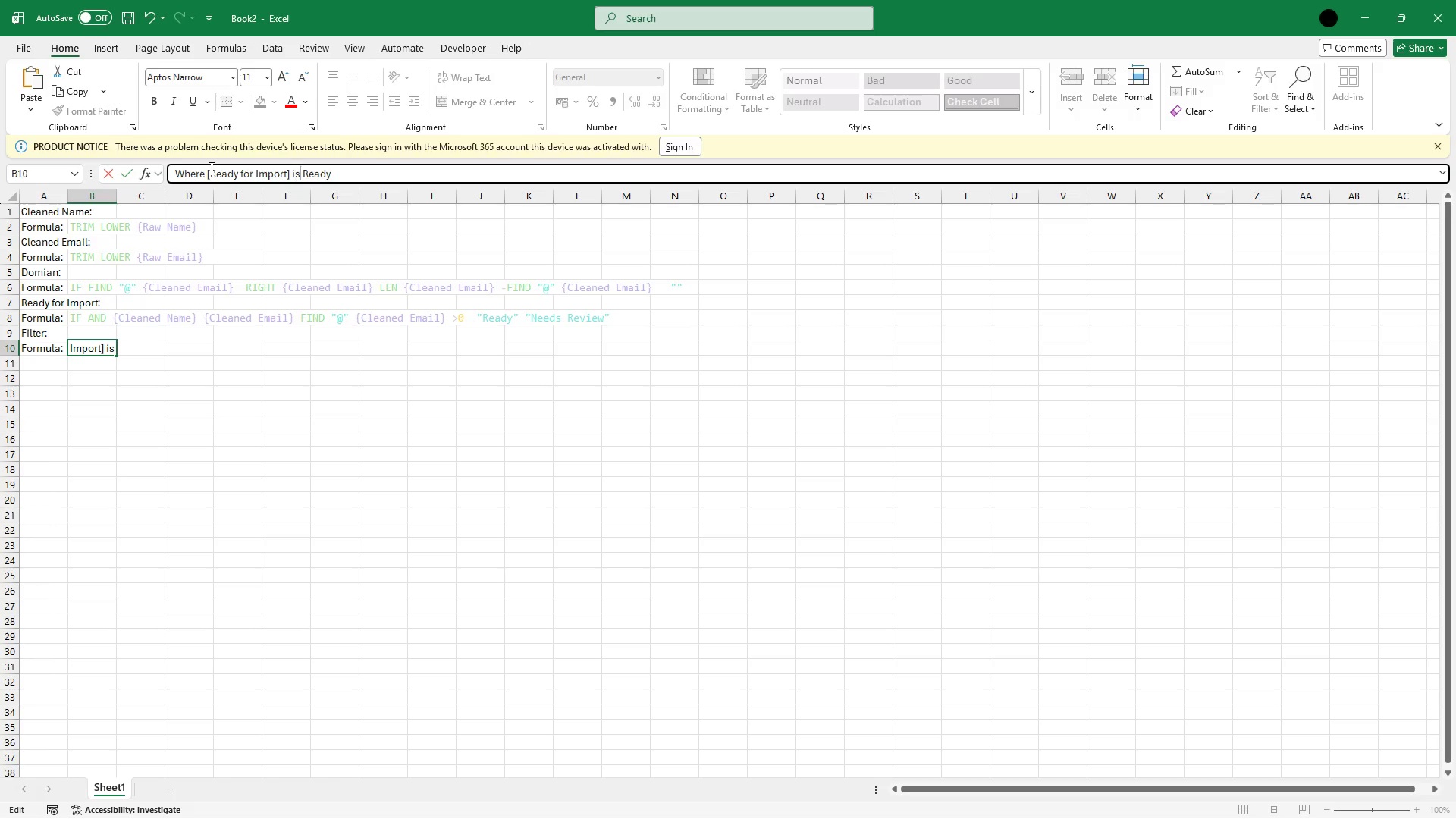 
key(ArrowRight)
 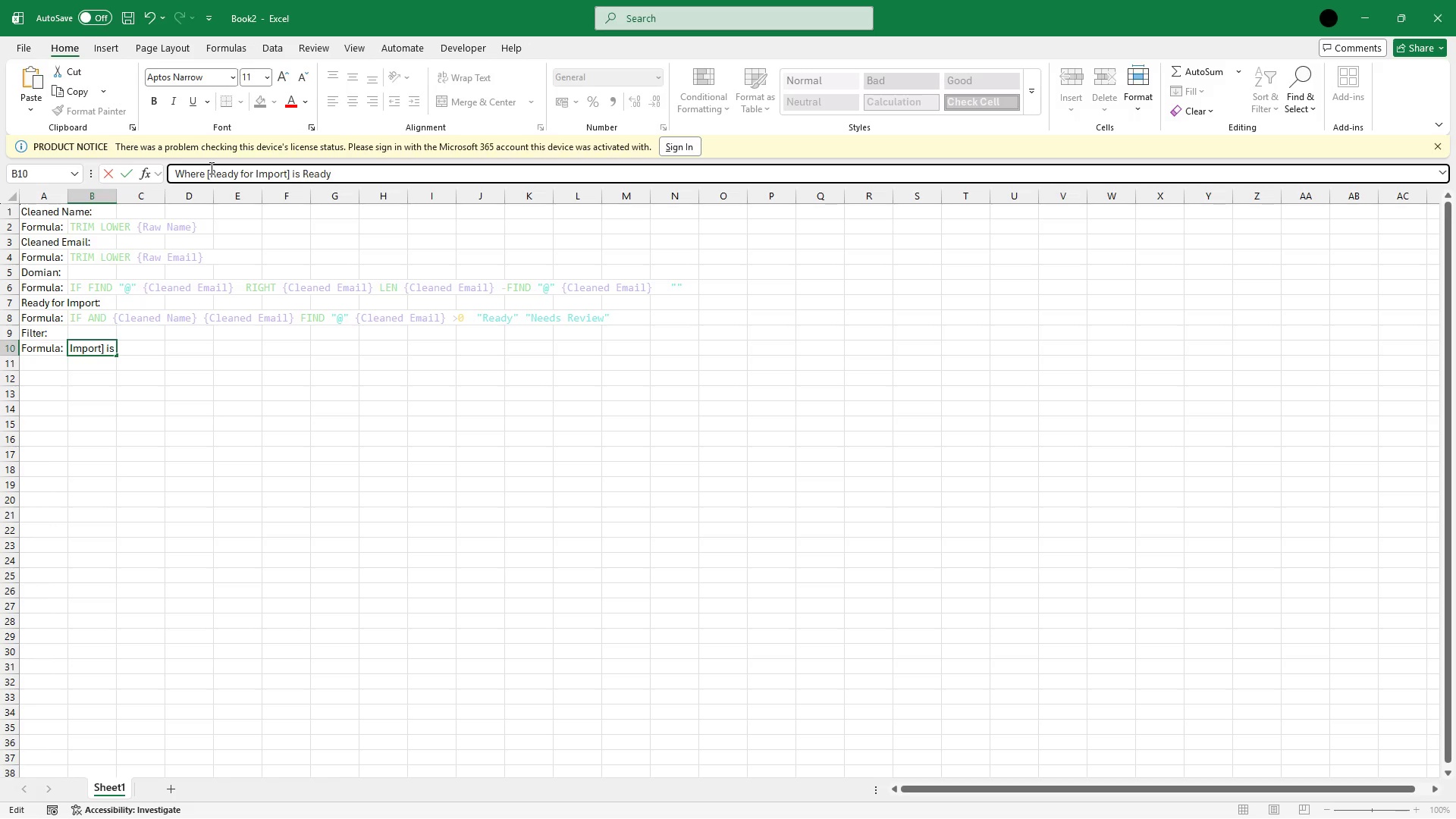 
key(ArrowRight)
 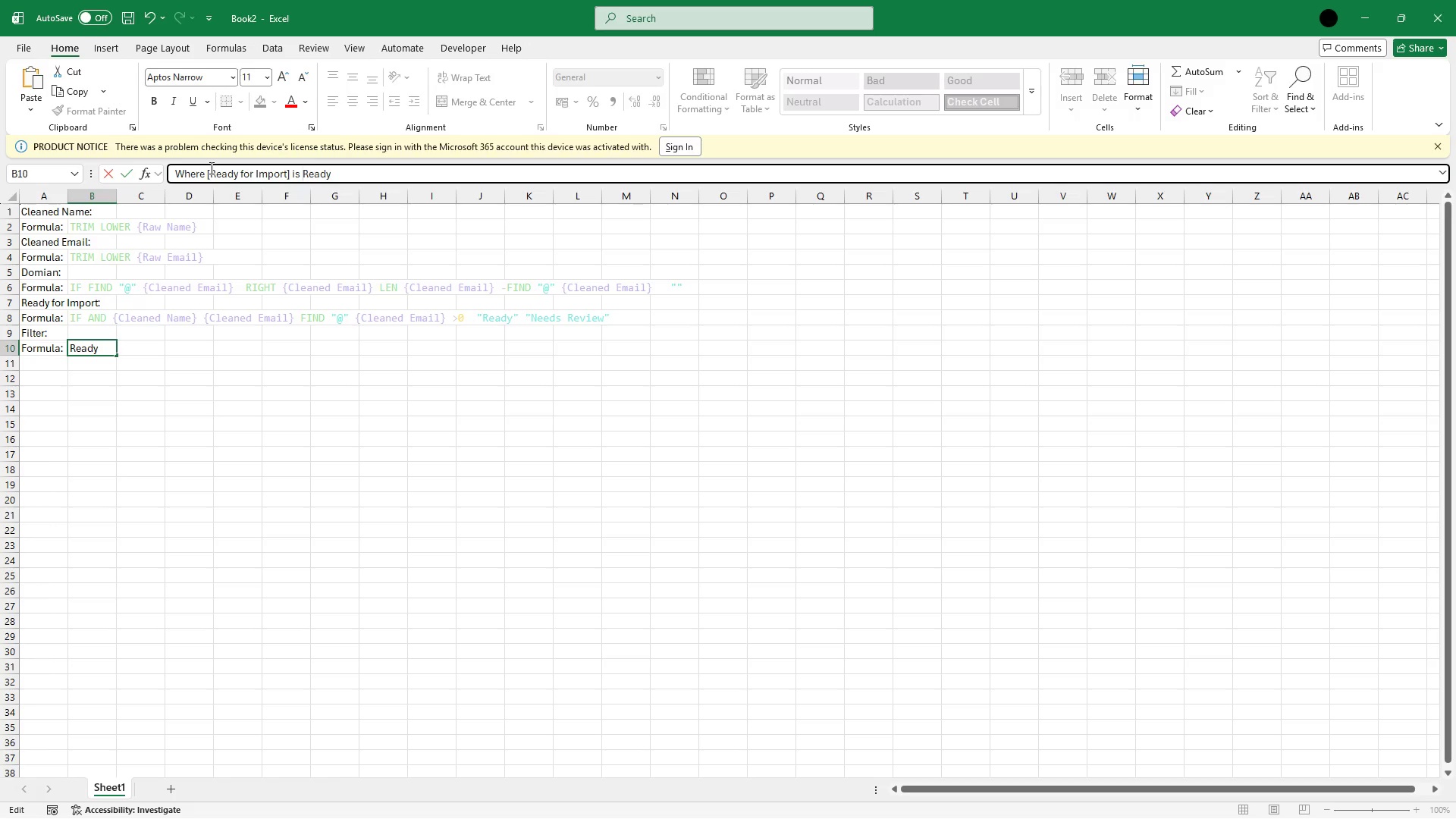 
key(BracketLeft)
 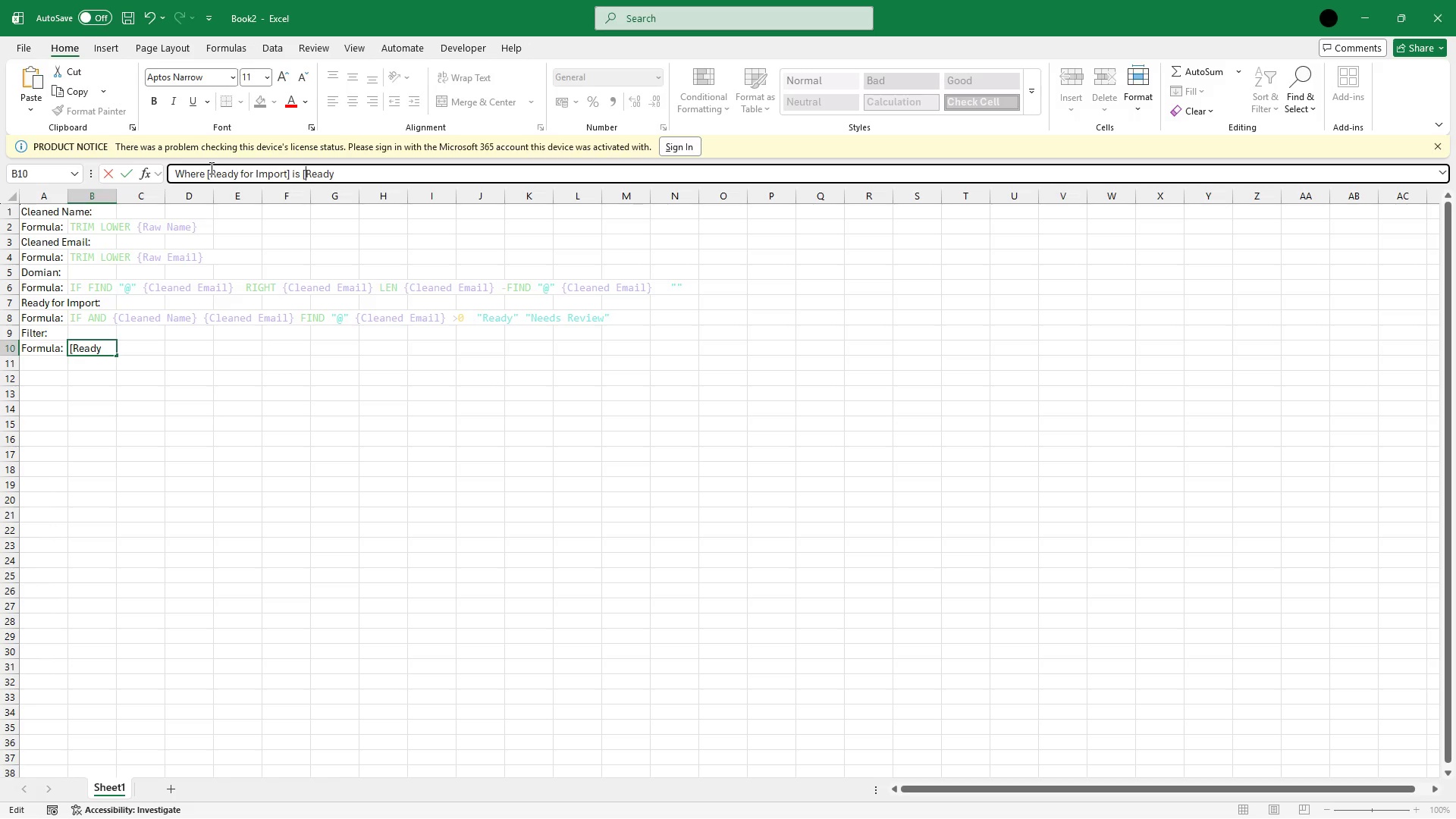 
key(ArrowRight)
 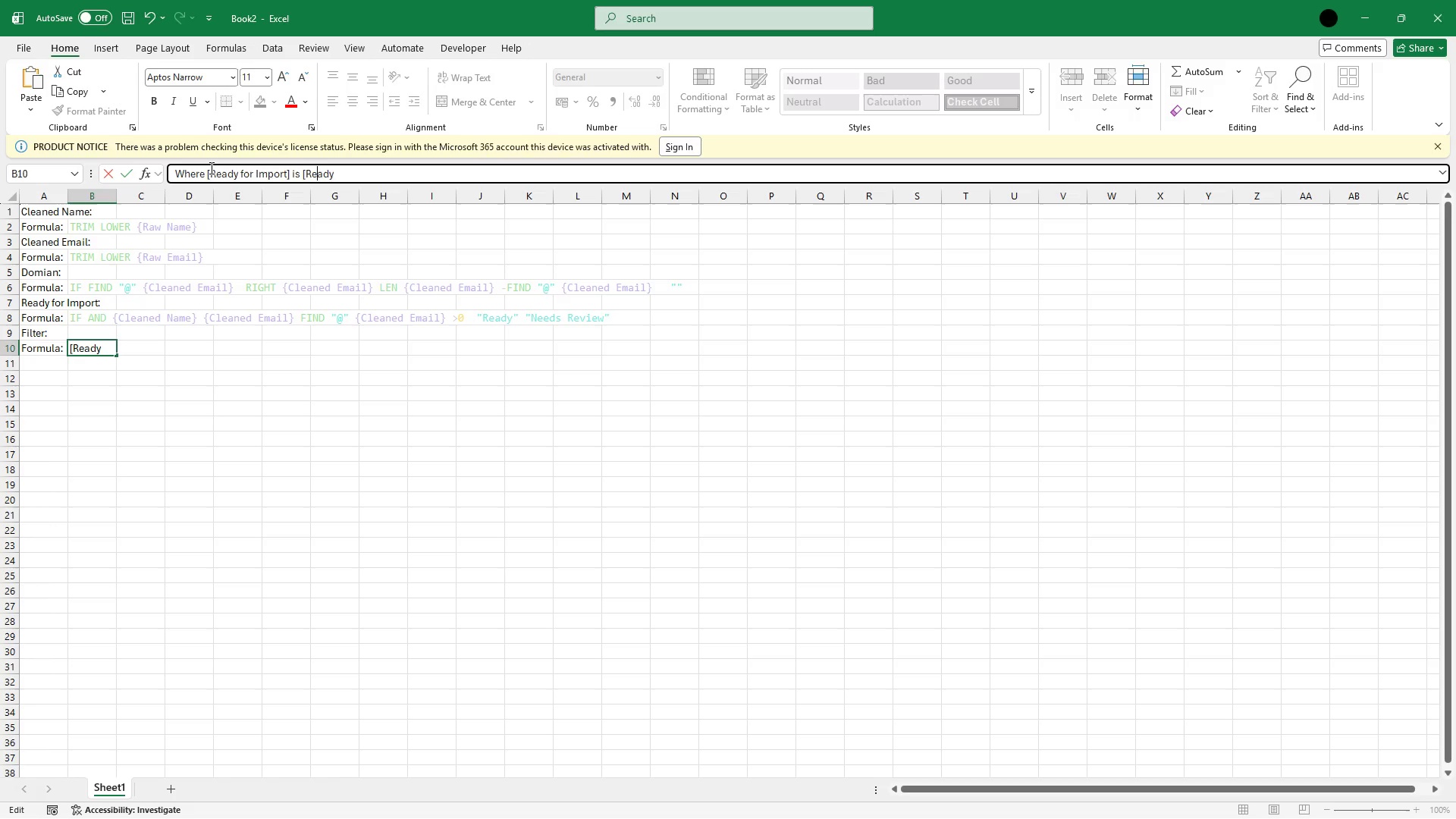 
key(ArrowRight)
 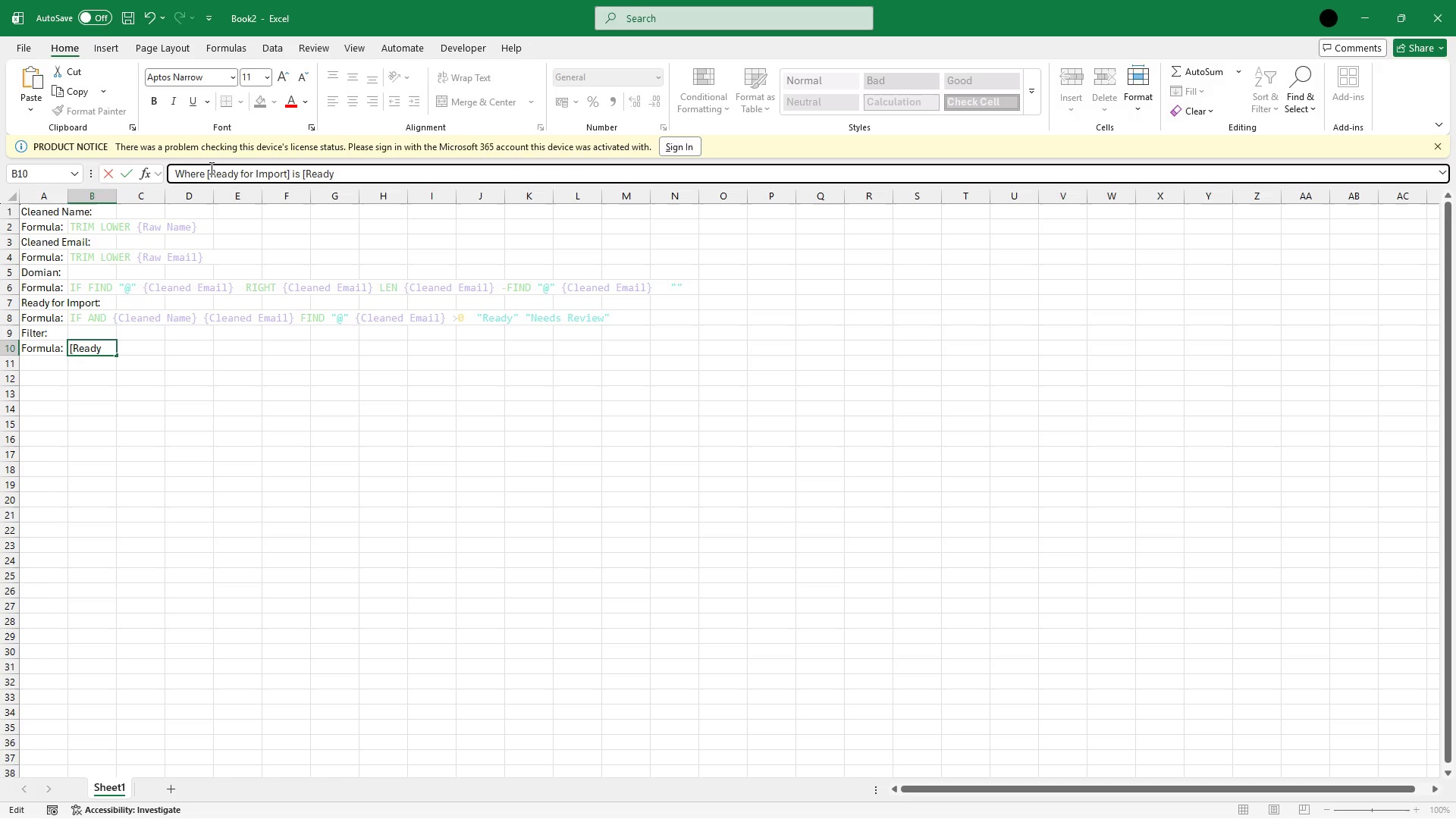 
key(ArrowRight)
 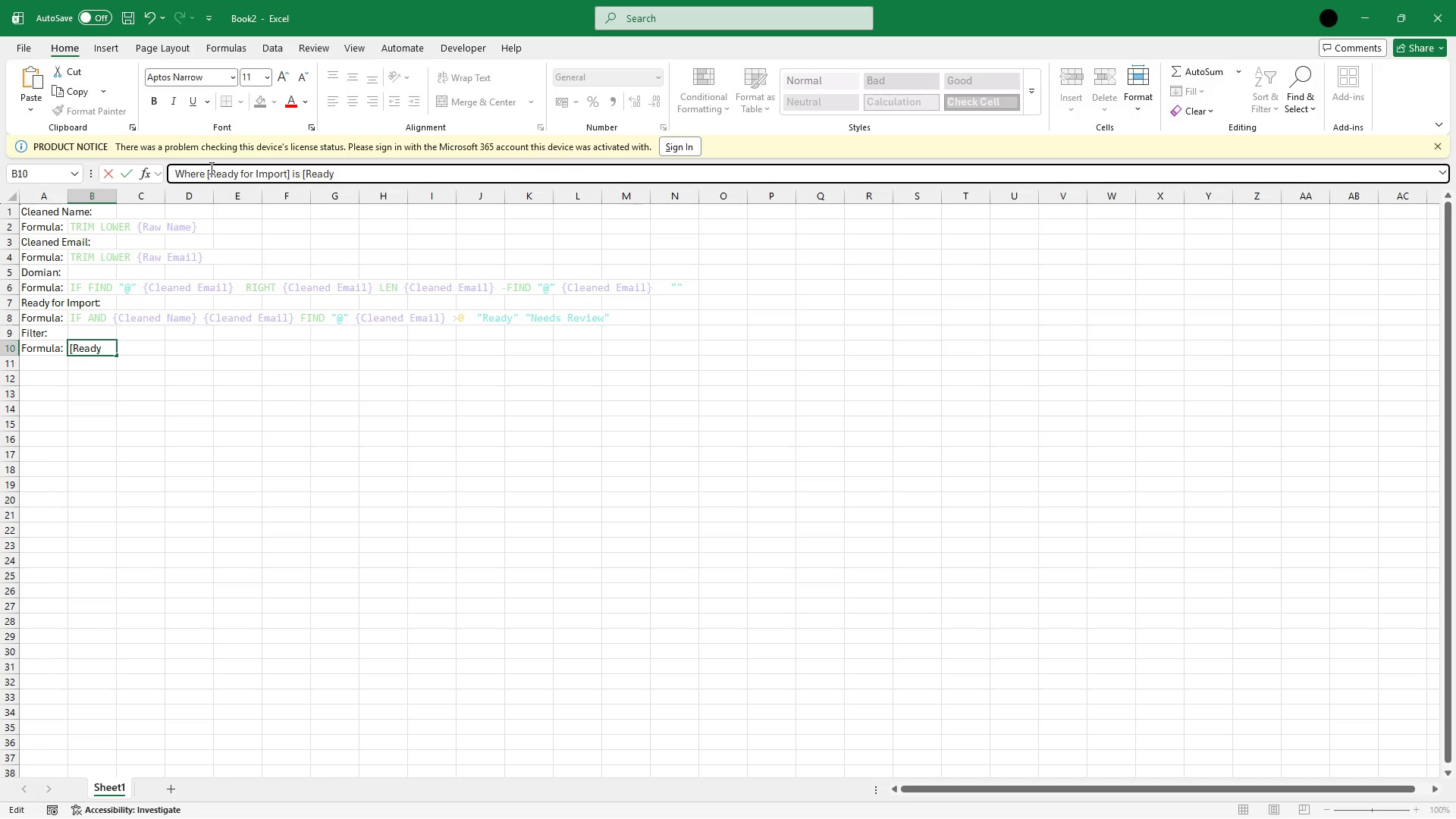 
key(ArrowRight)
 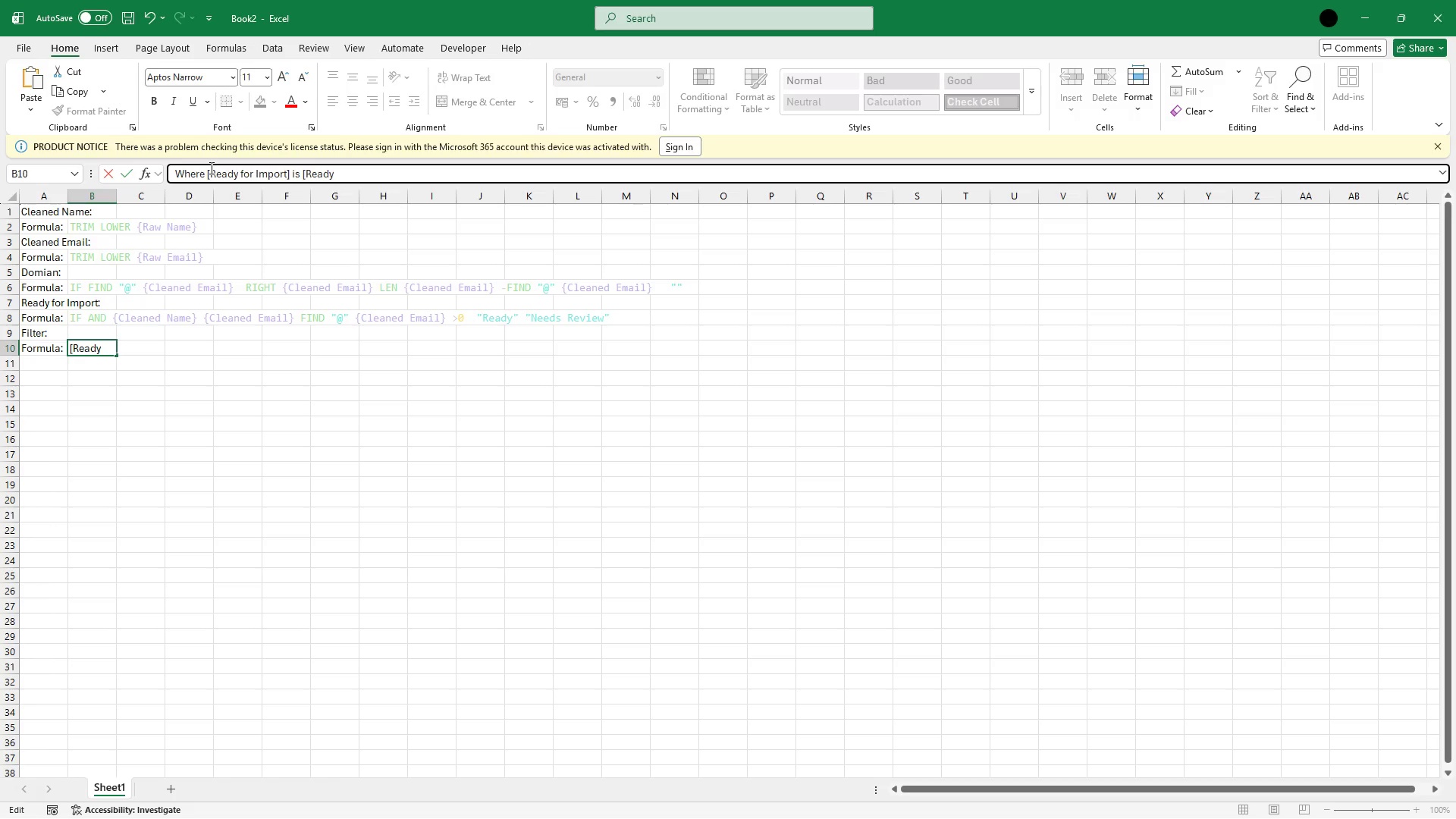 
key(ArrowRight)
 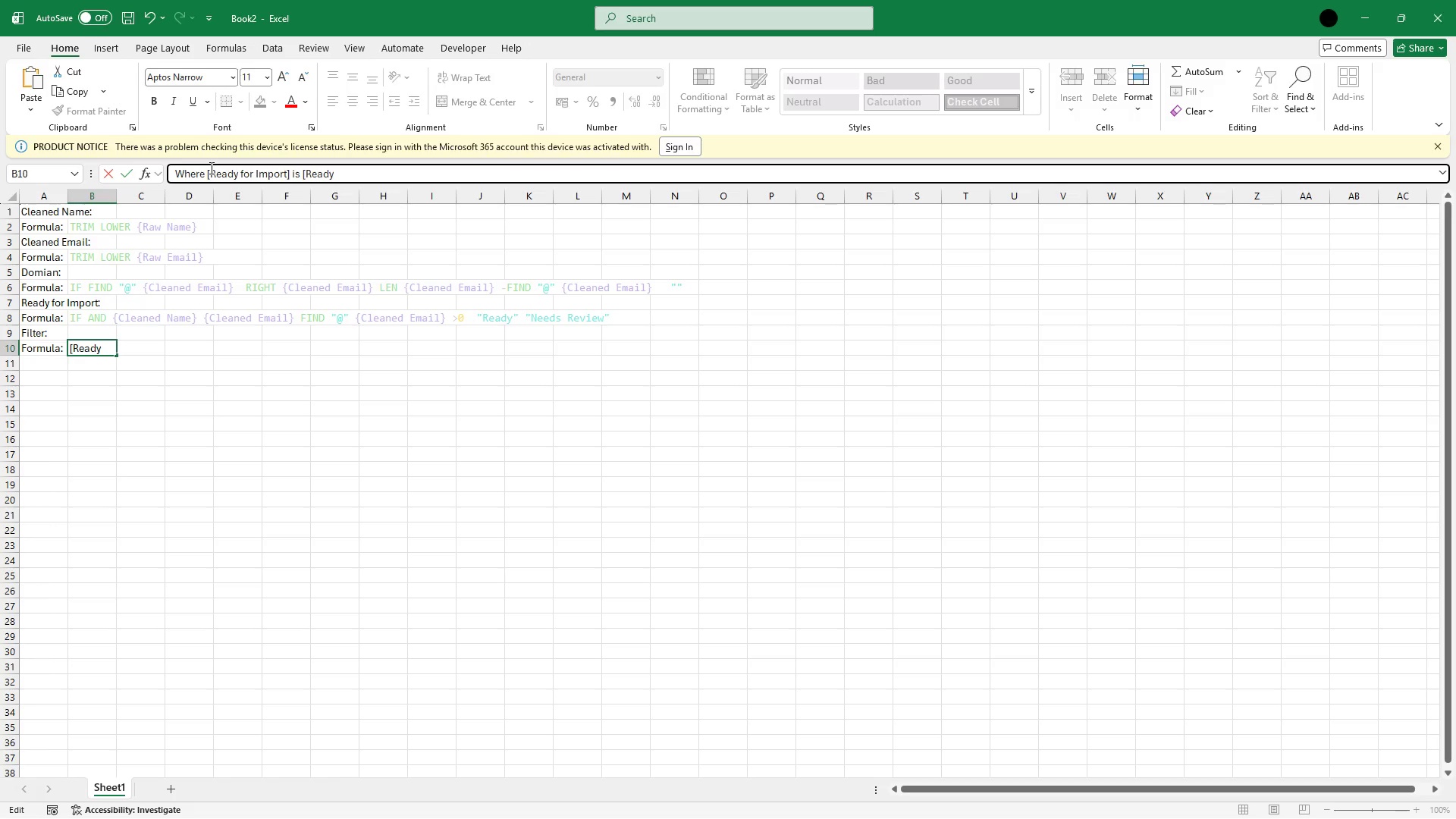 
key(BracketRight)
 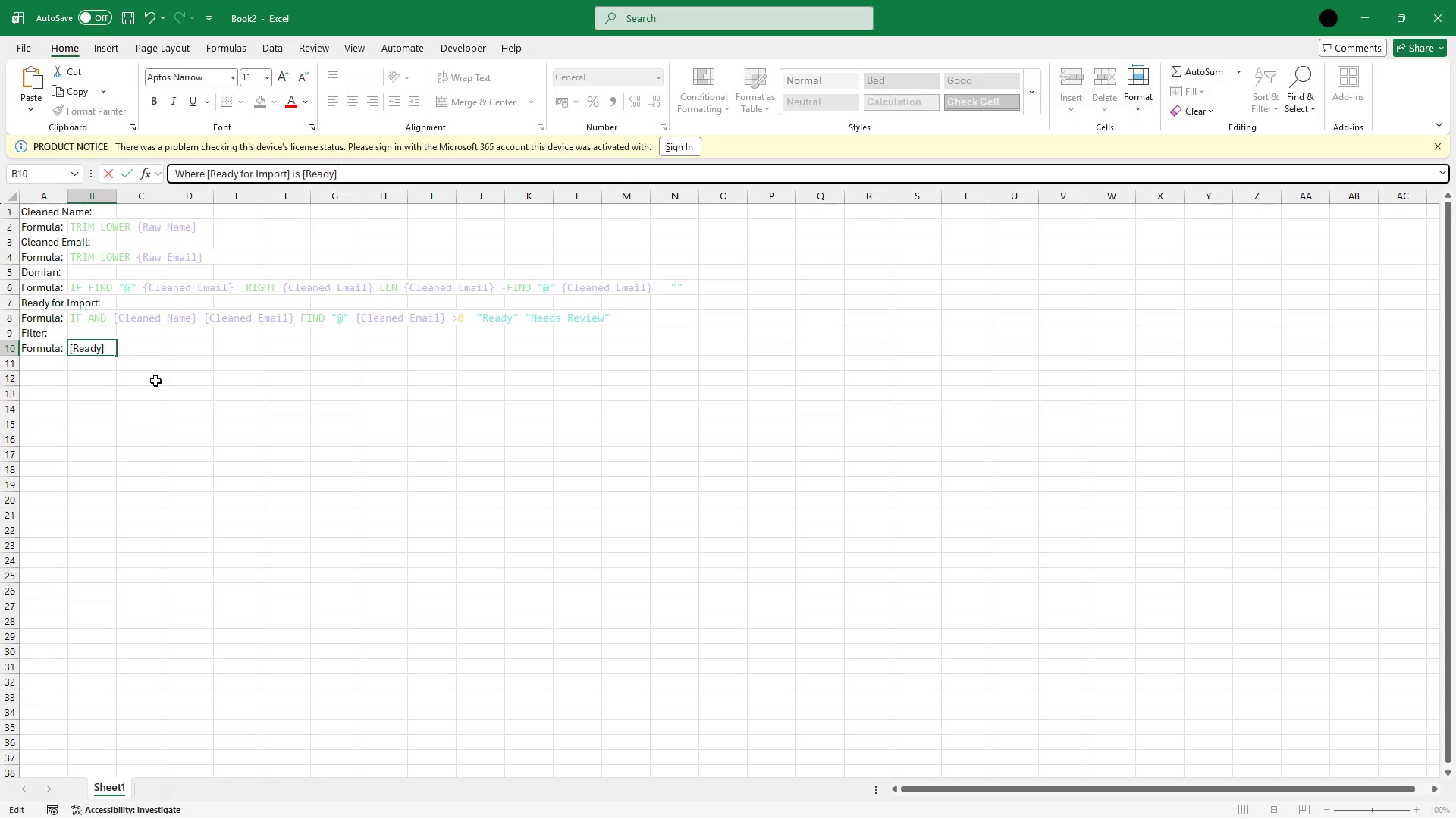 
left_click([165, 413])
 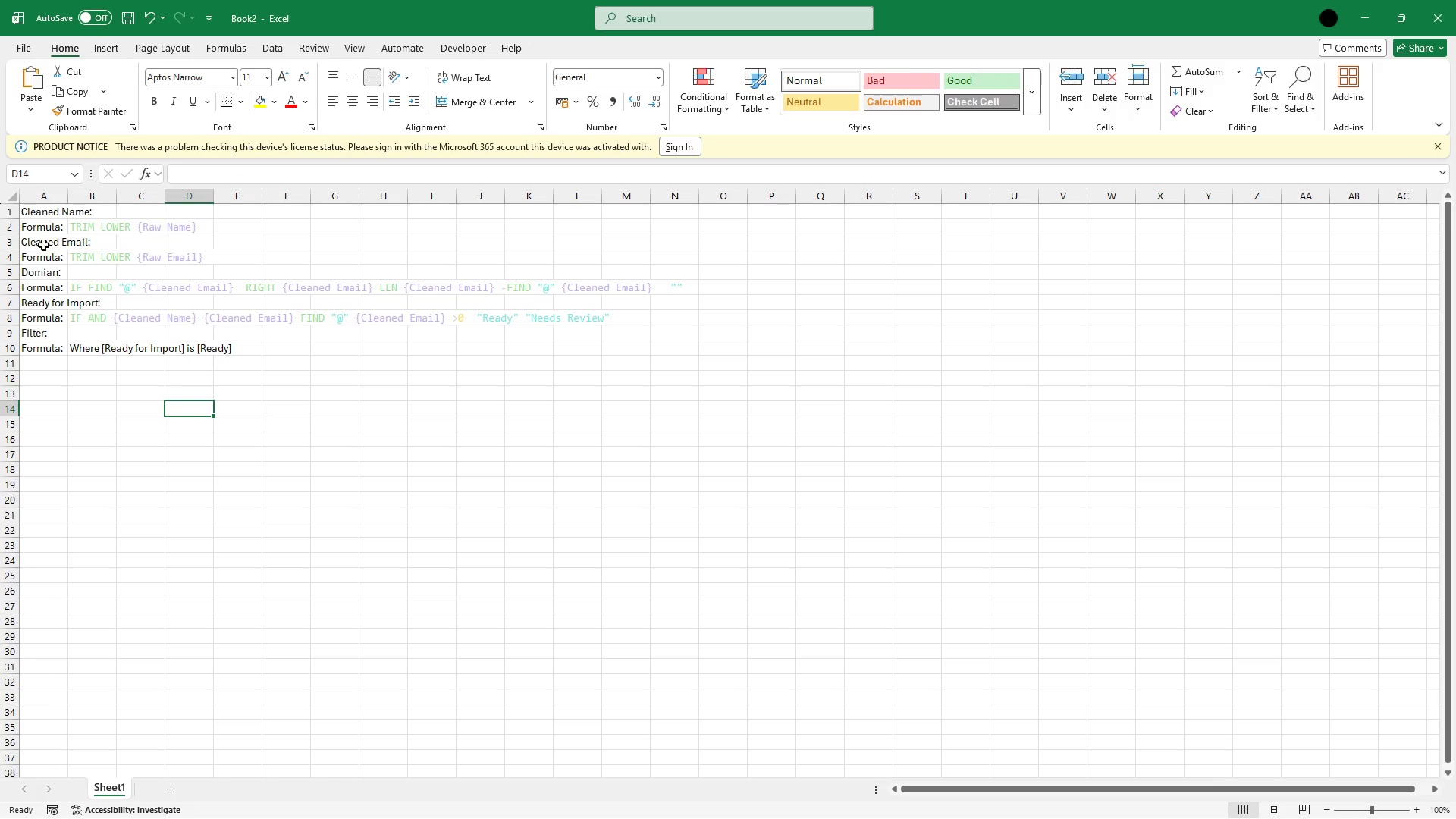 
wait(12.16)
 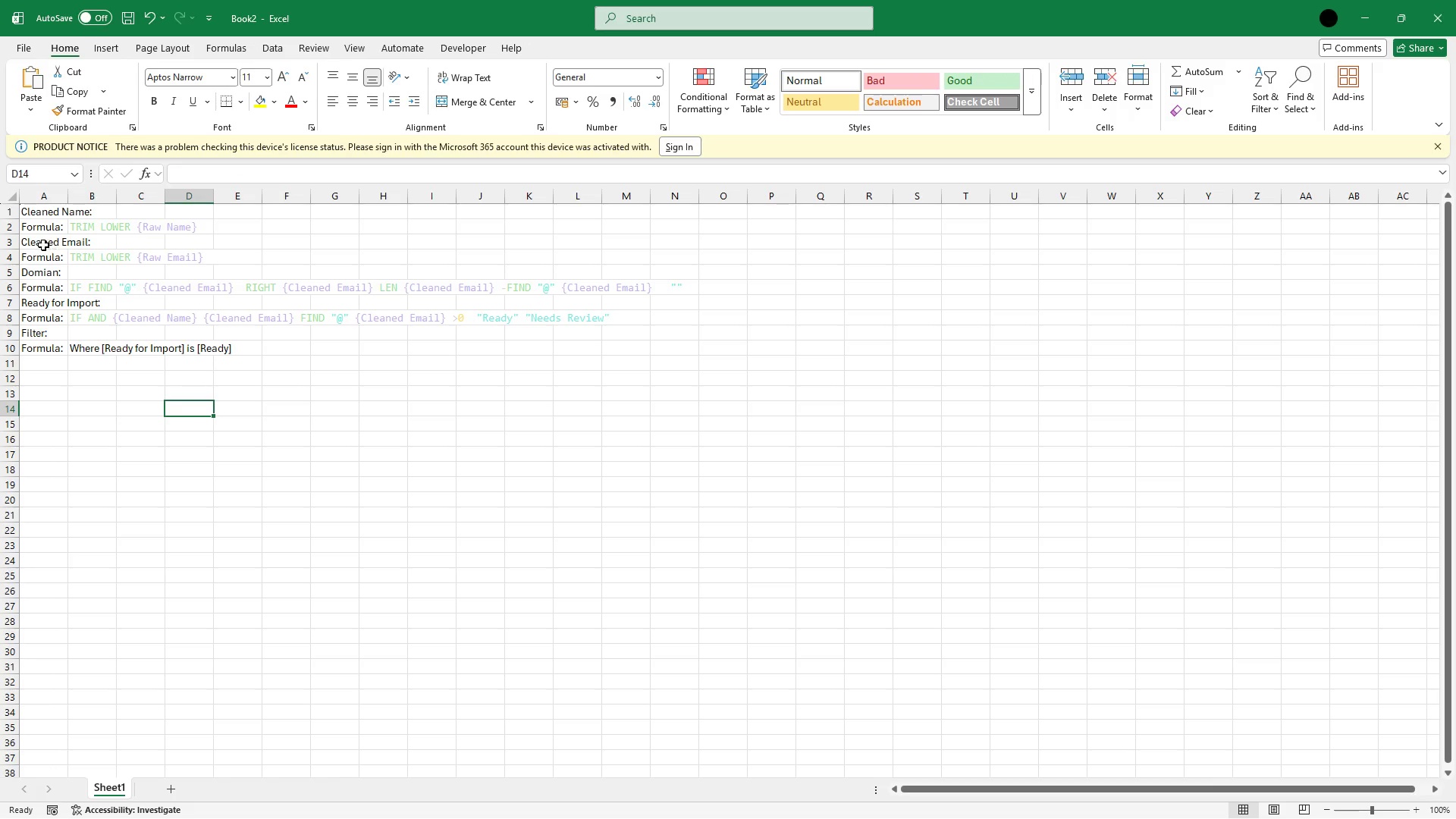 
left_click([345, 46])
 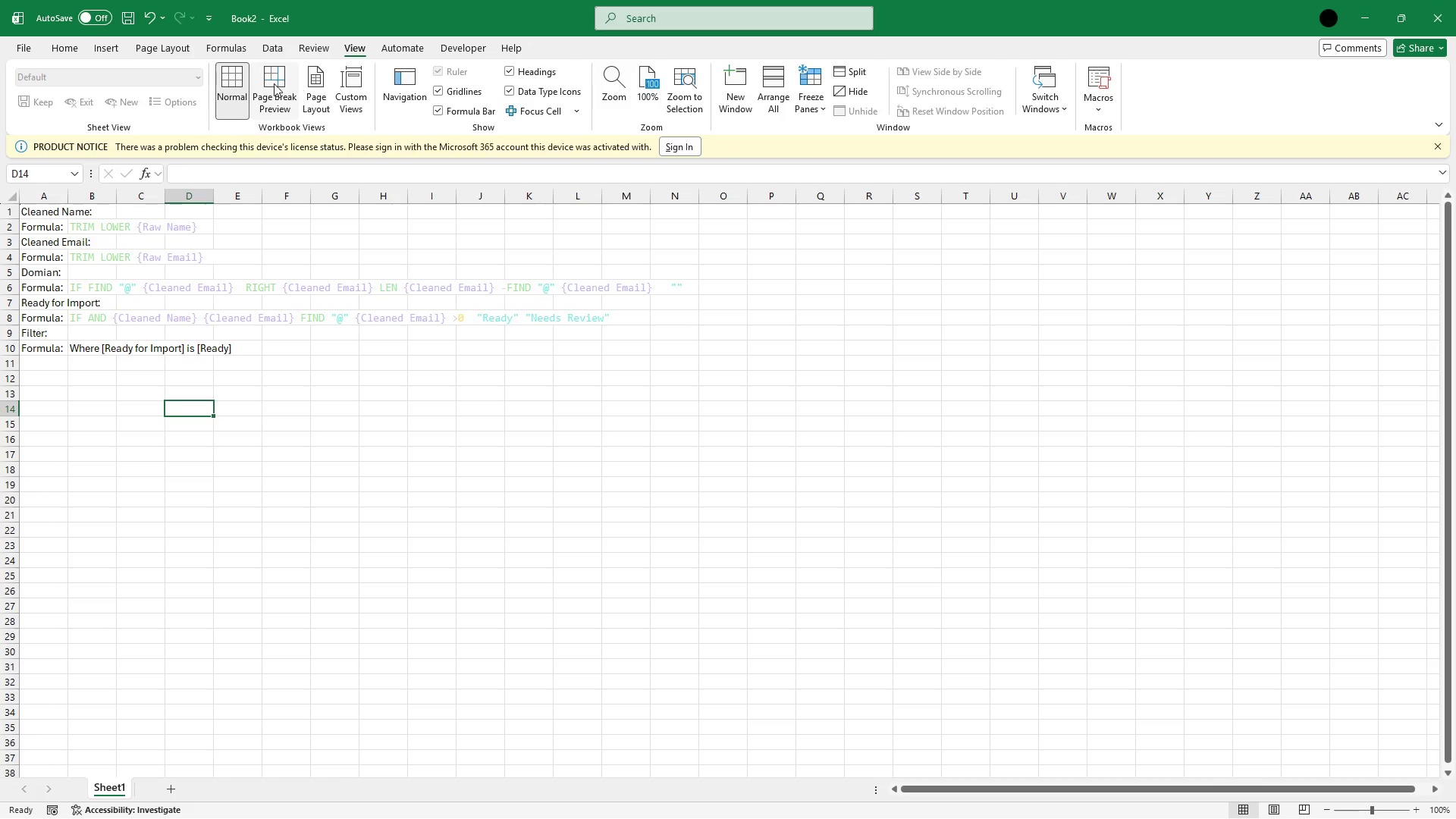 
left_click([268, 82])
 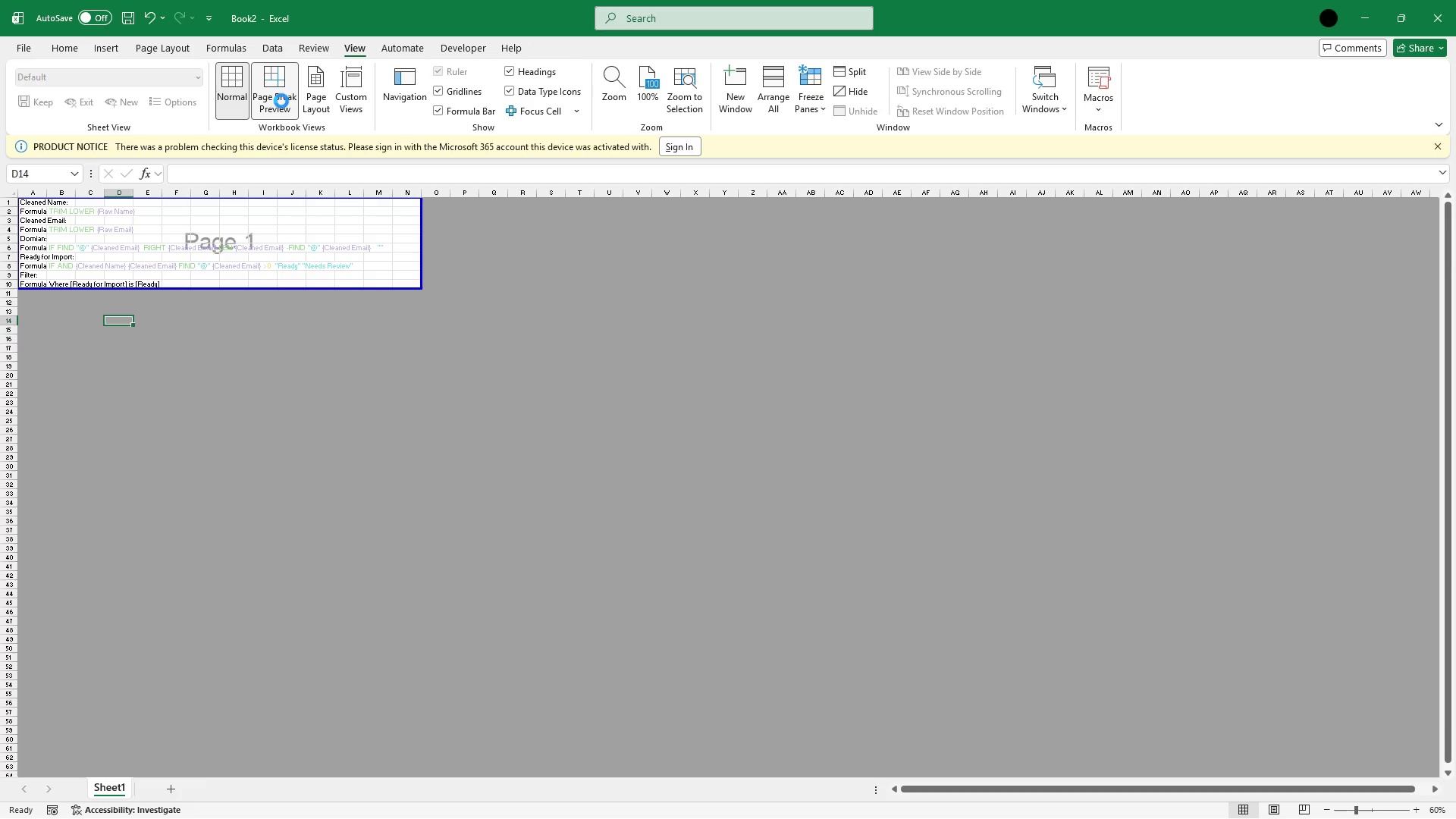 
wait(6.48)
 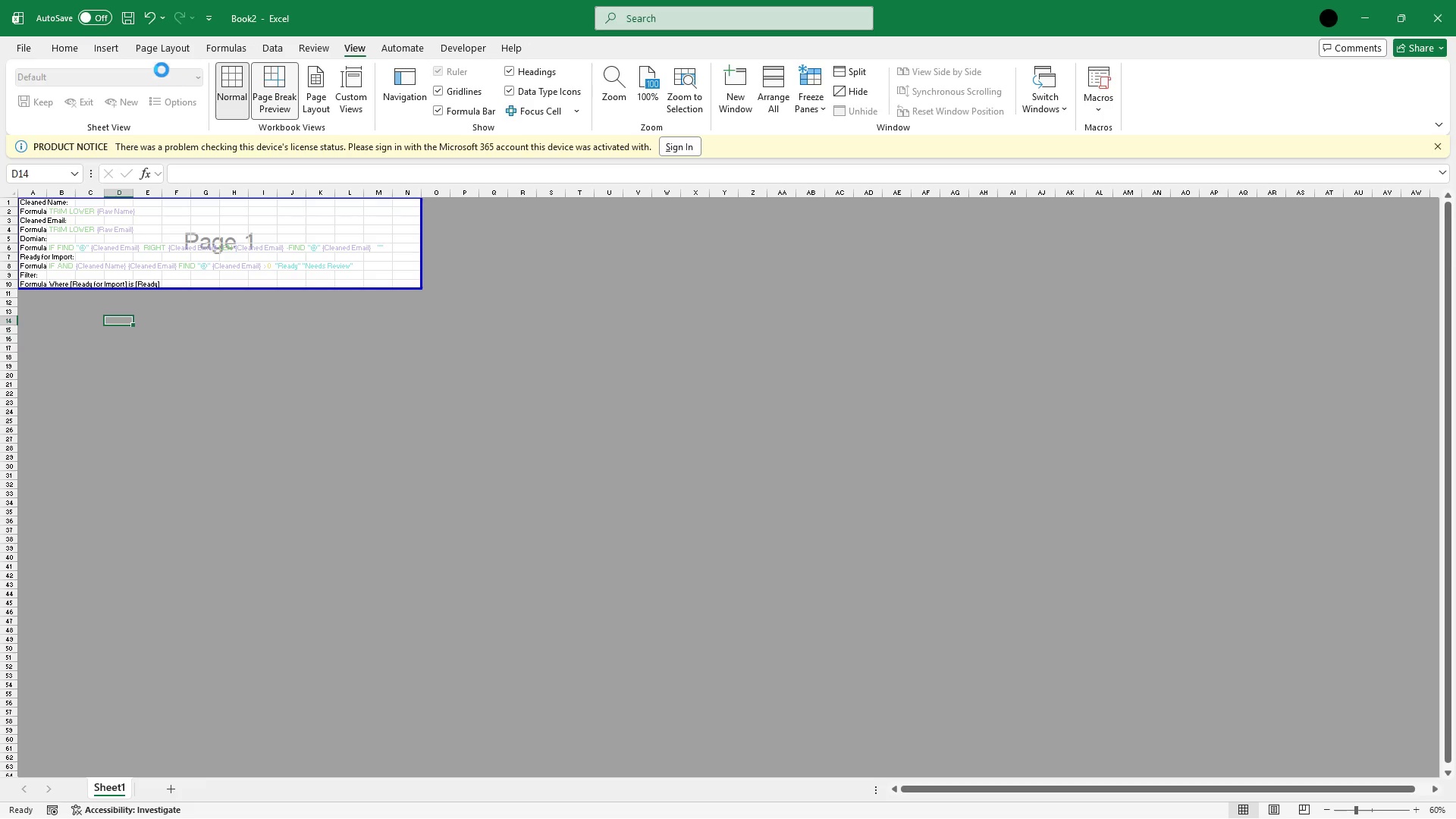 
left_click([151, 58])
 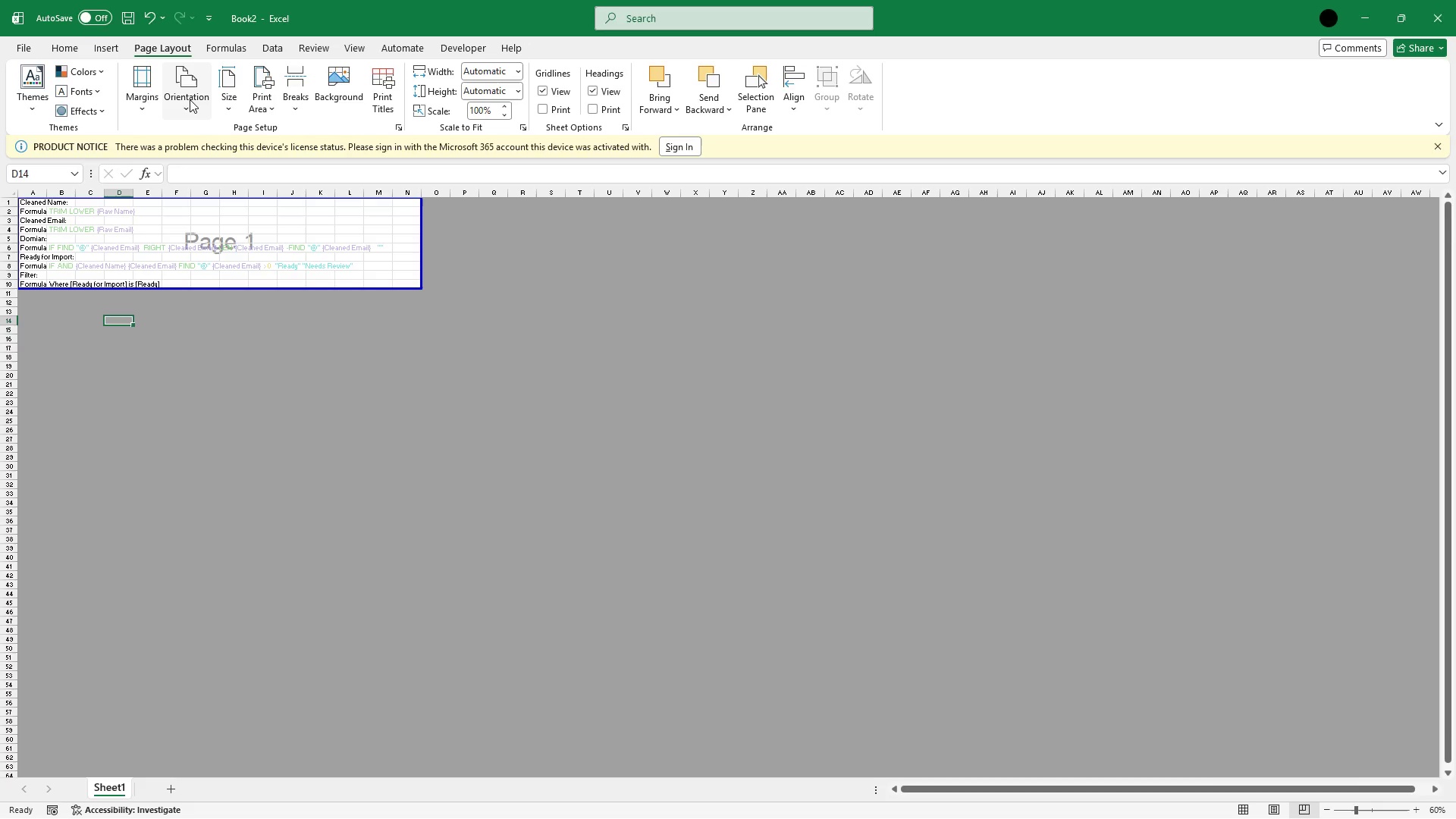 
left_click([190, 99])
 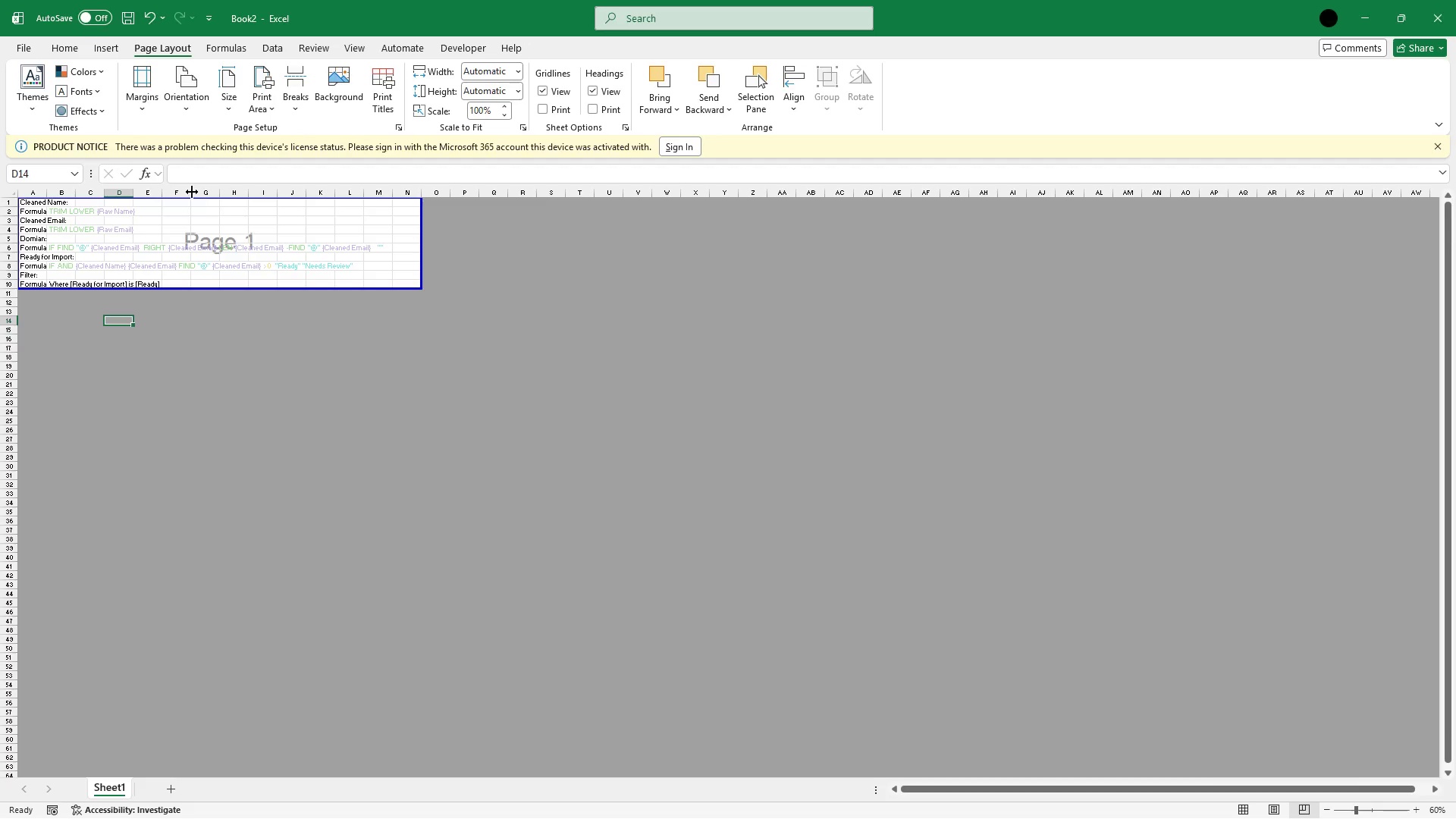 
wait(5.55)
 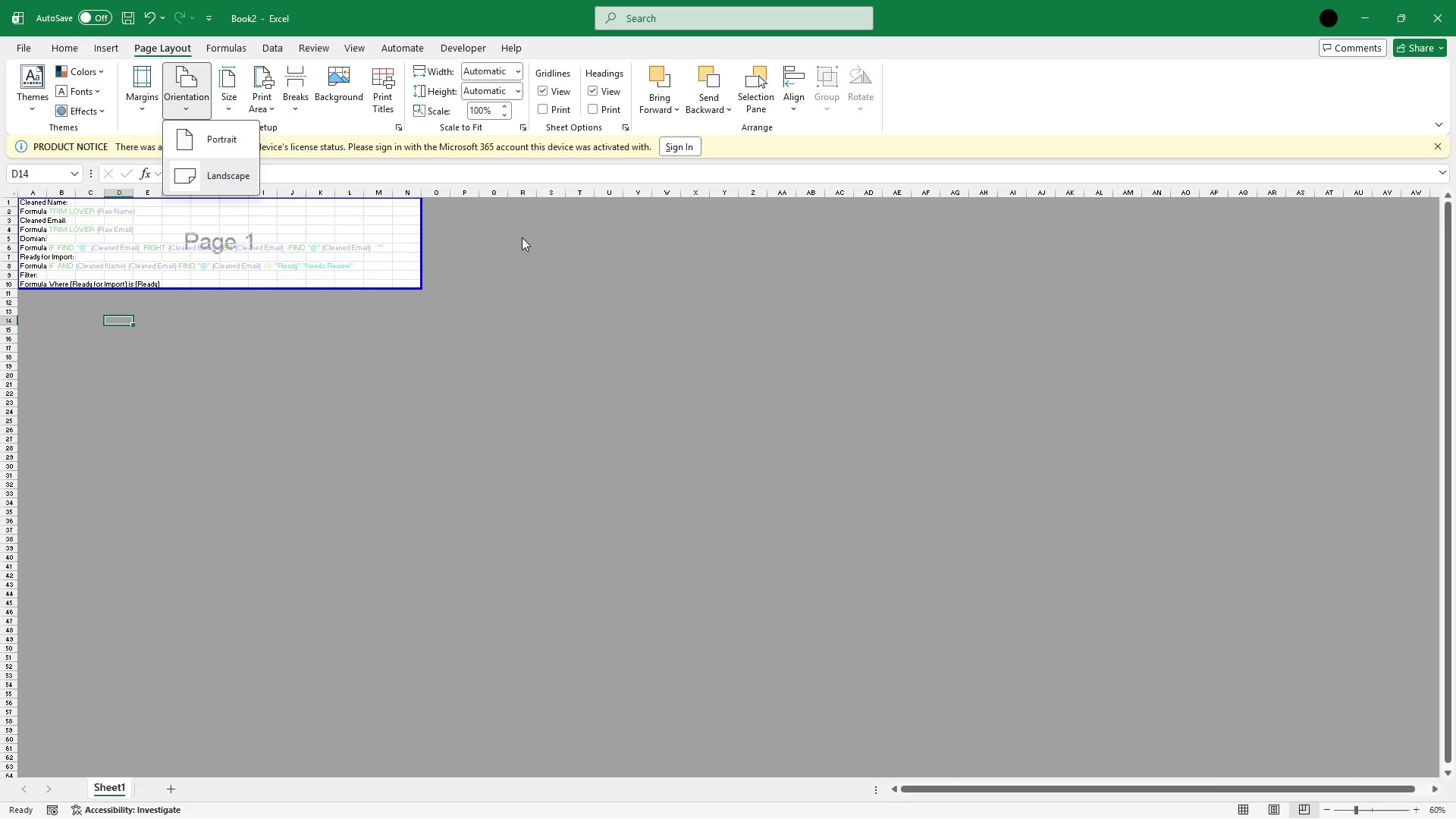 
left_click([349, 47])
 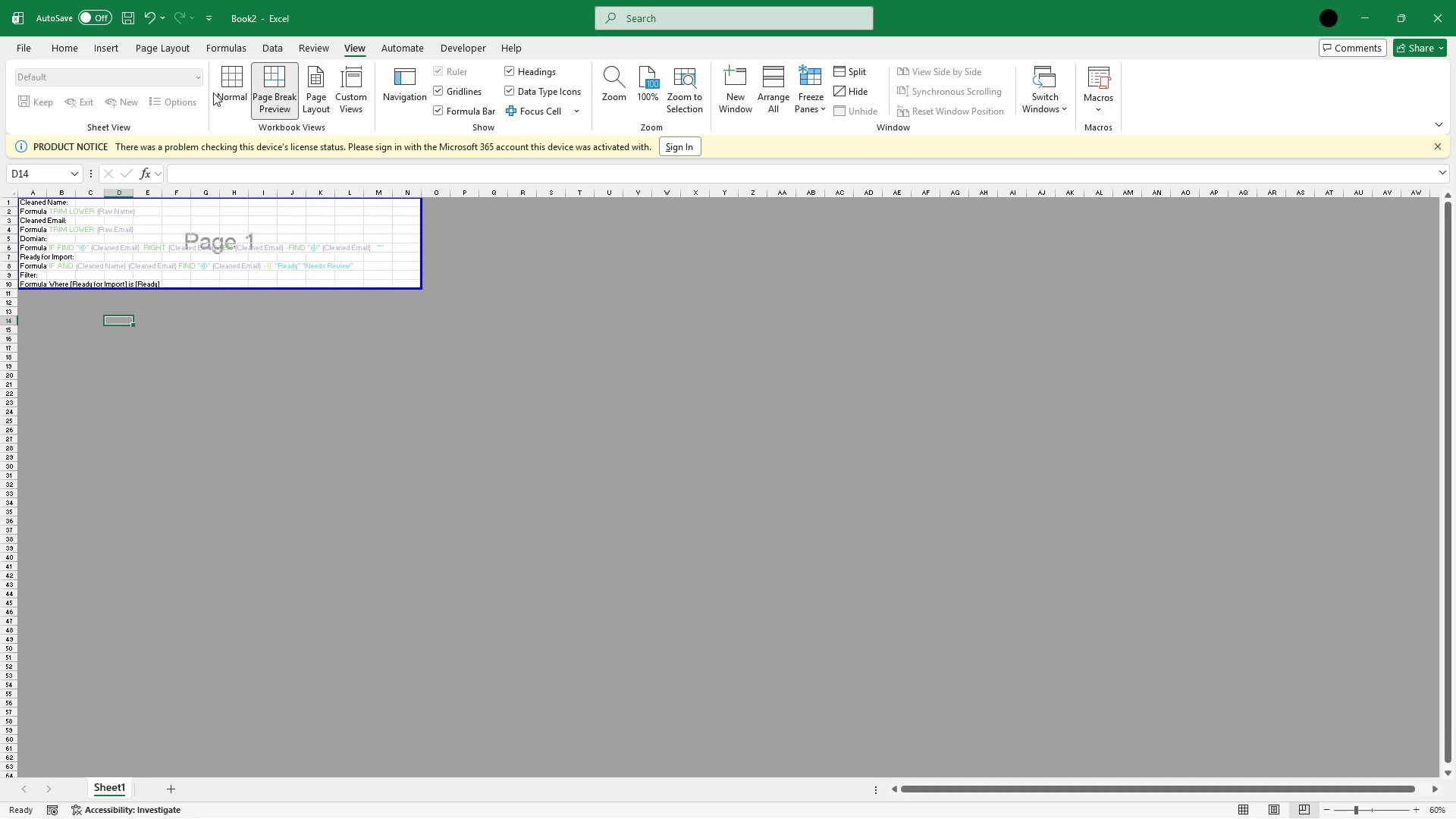 
left_click([224, 100])
 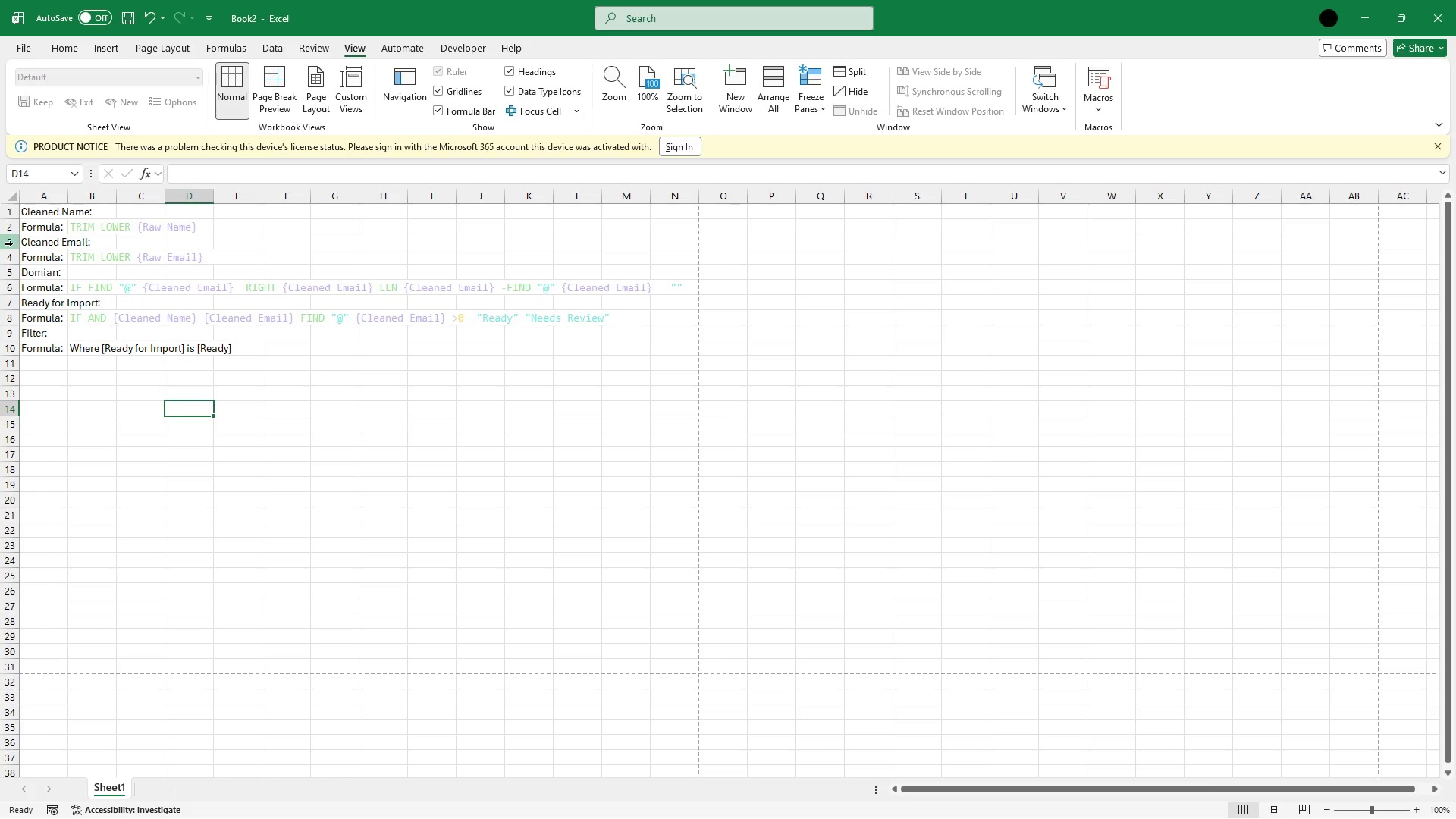 
left_click([14, 243])
 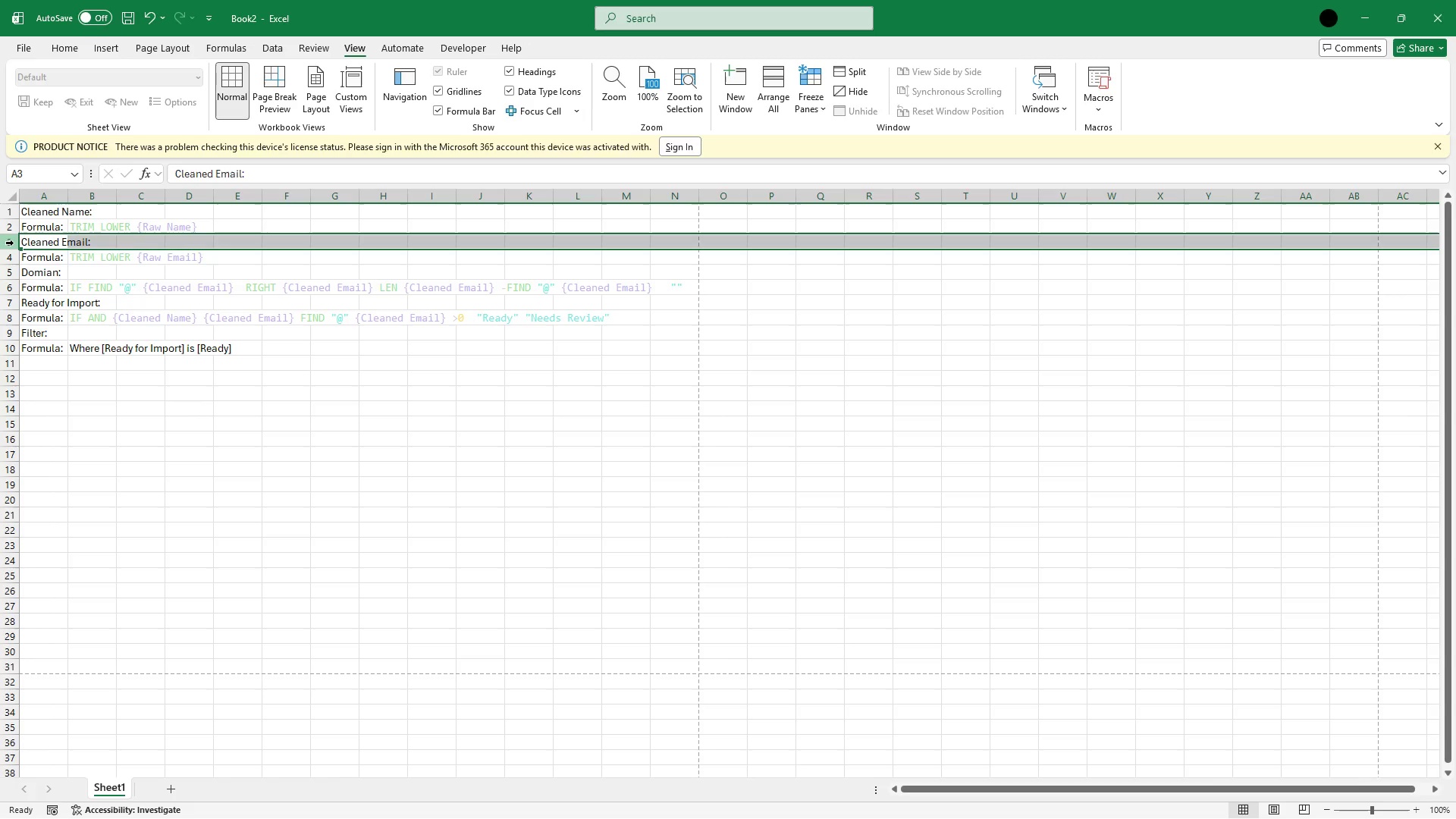 
right_click([14, 243])
 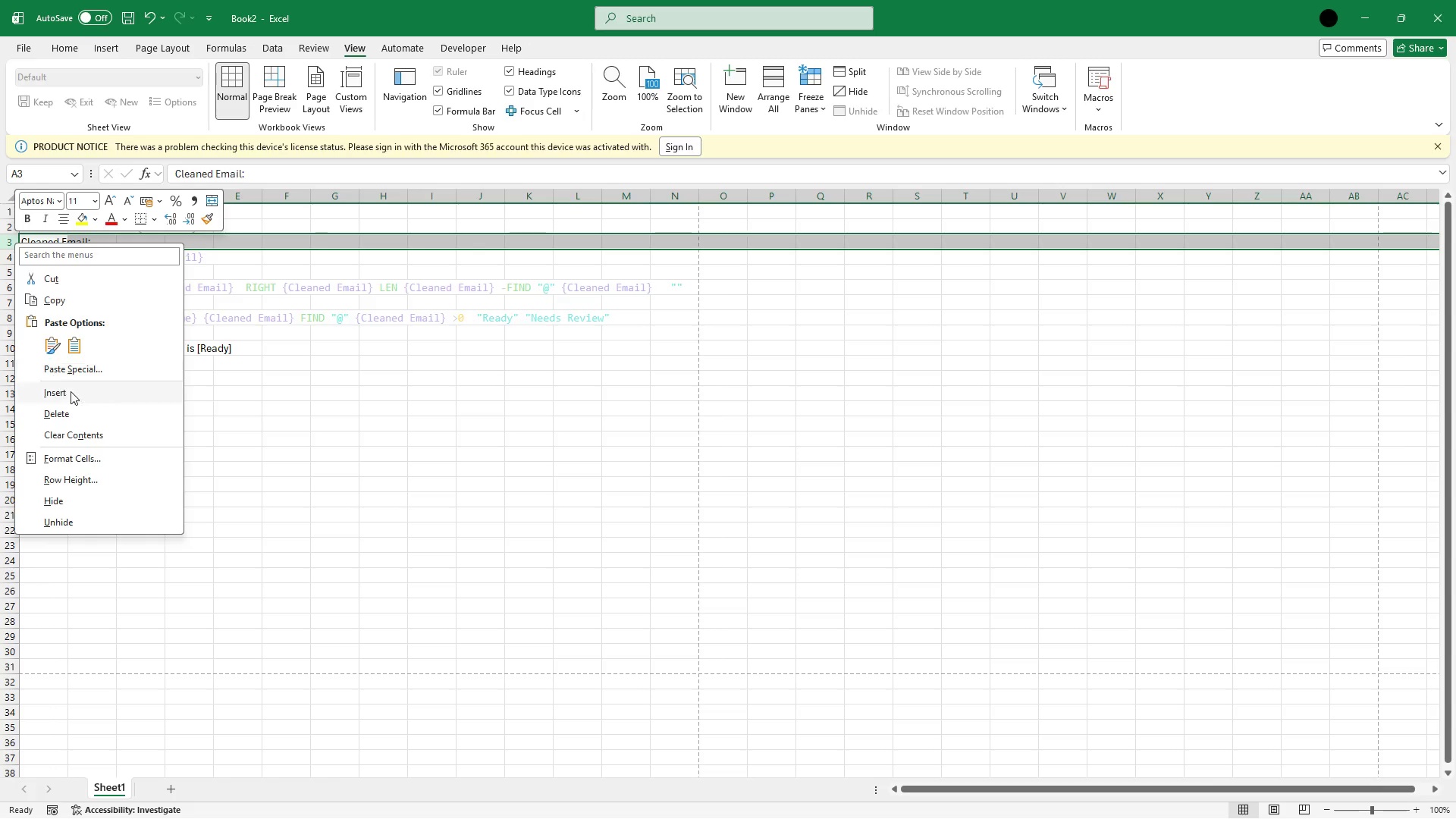 
left_click([74, 397])
 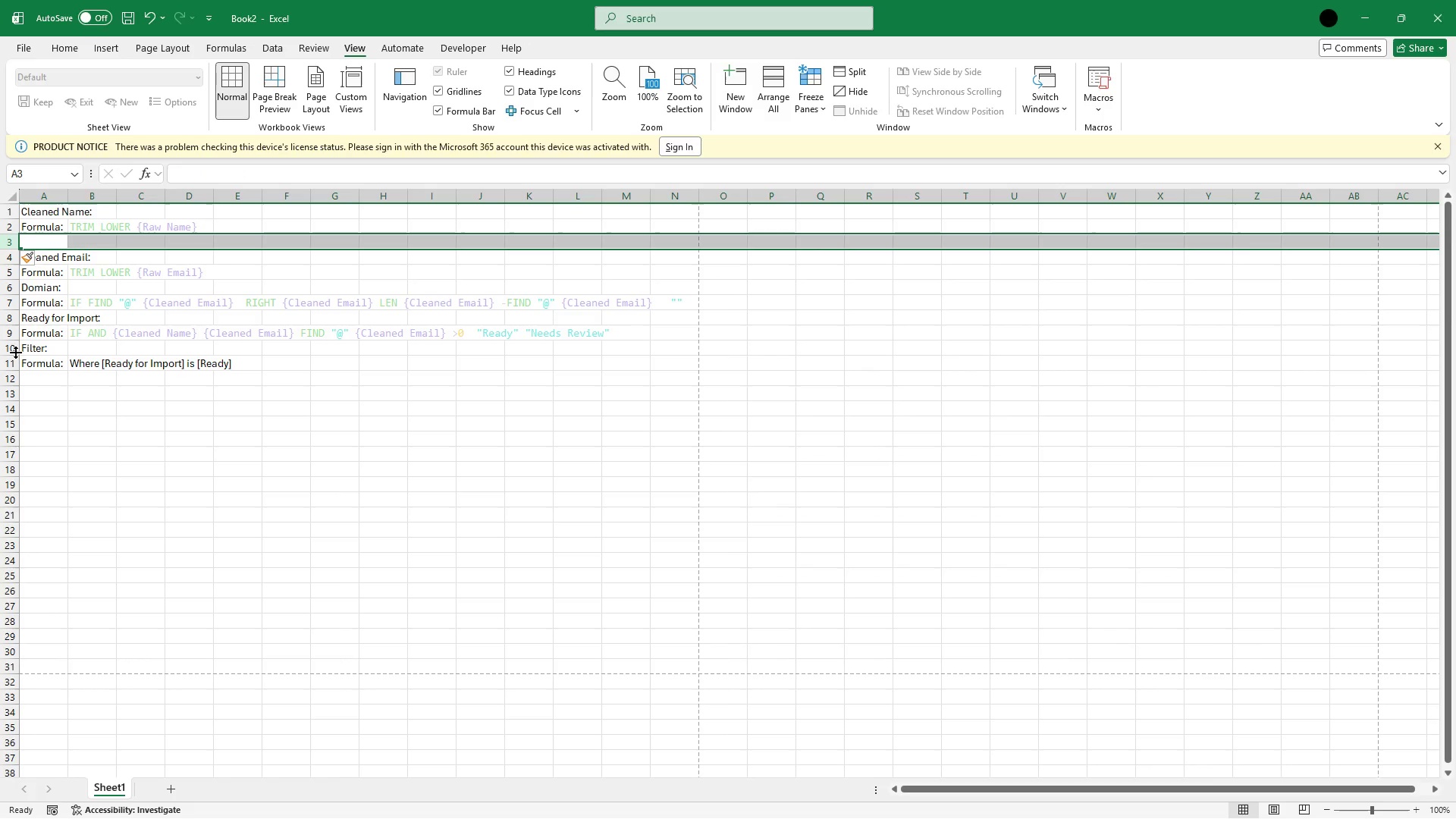 
left_click([14, 351])
 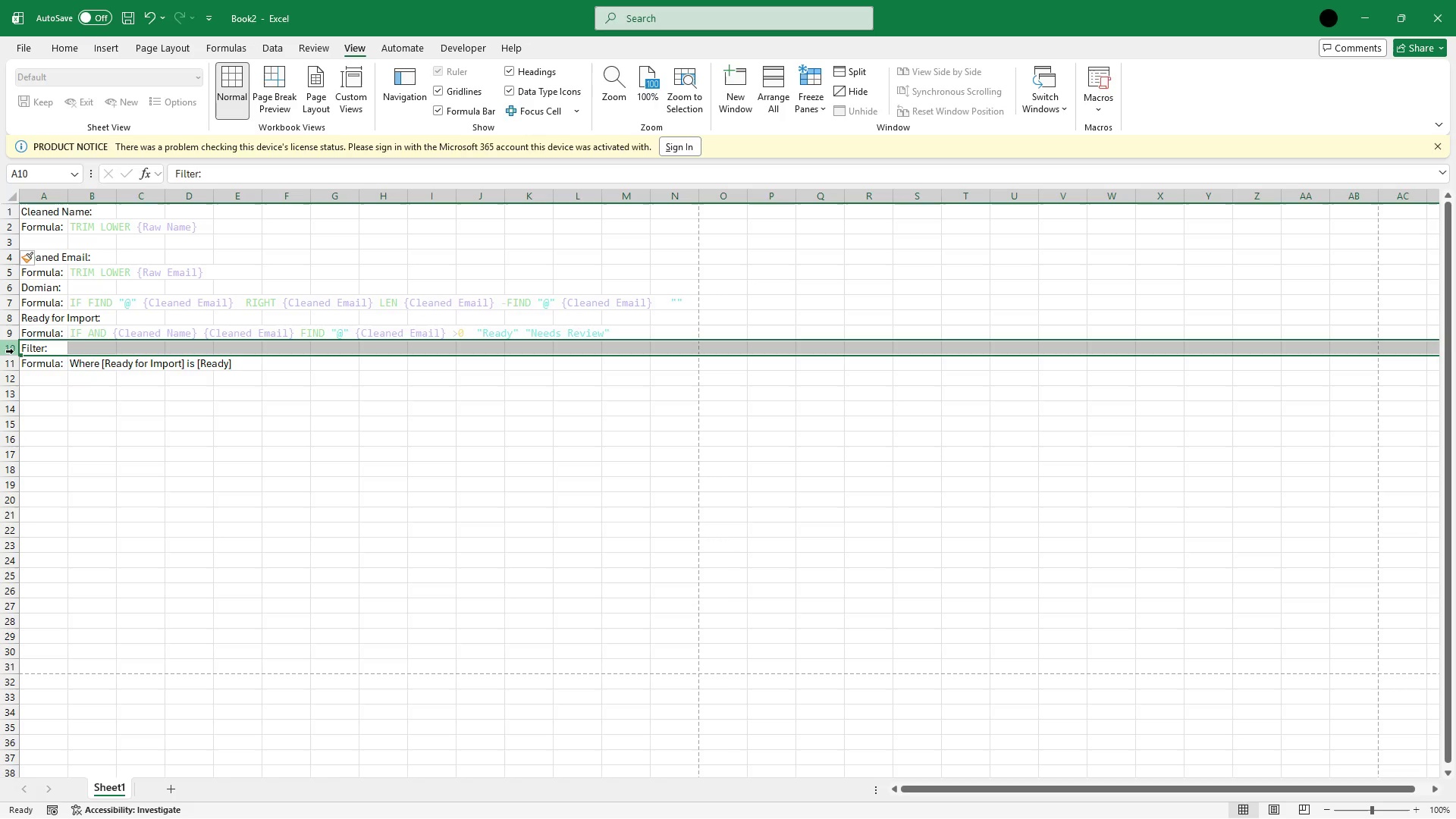 
right_click([14, 351])
 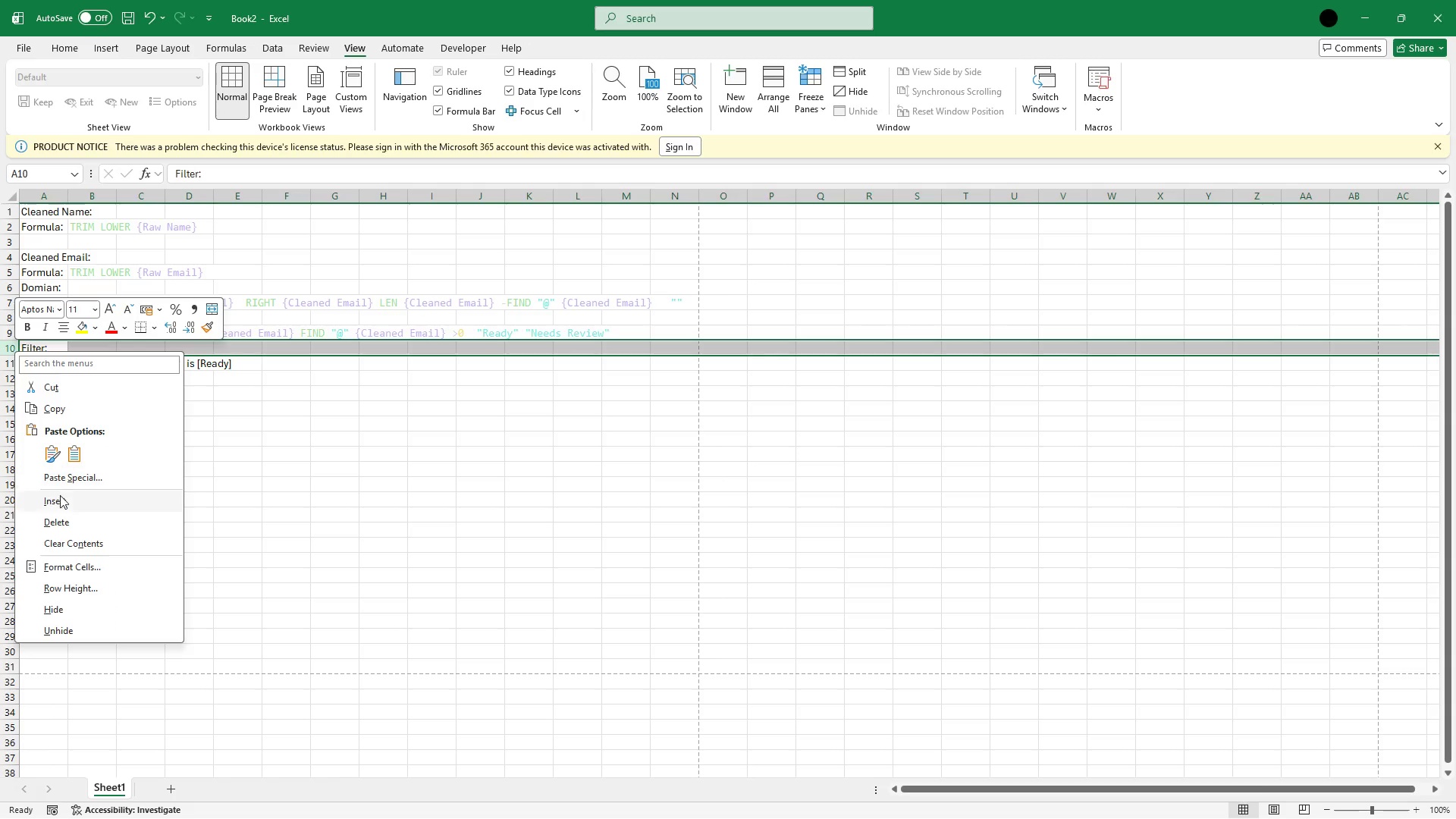 
left_click([62, 500])
 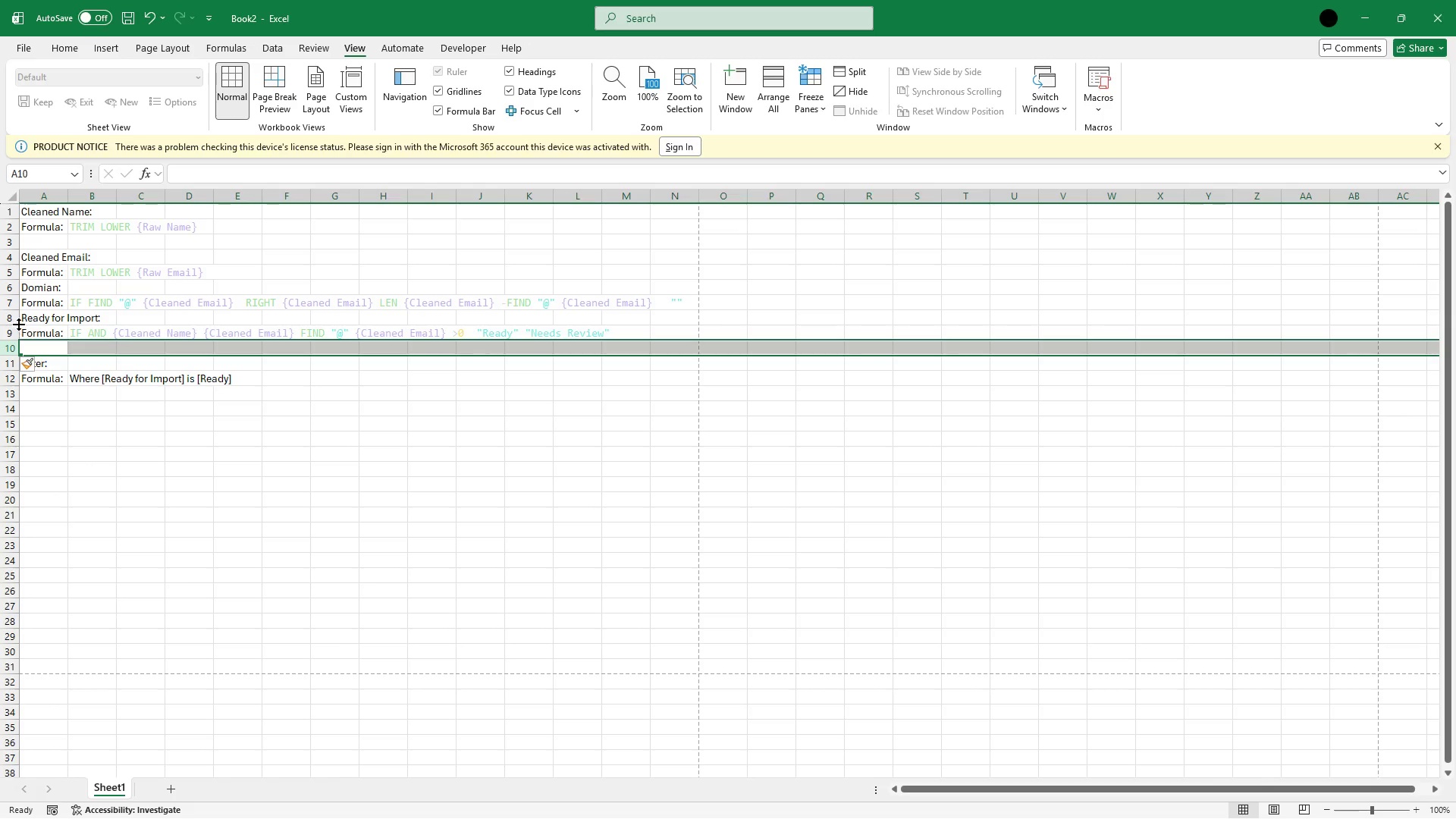 
left_click([14, 318])
 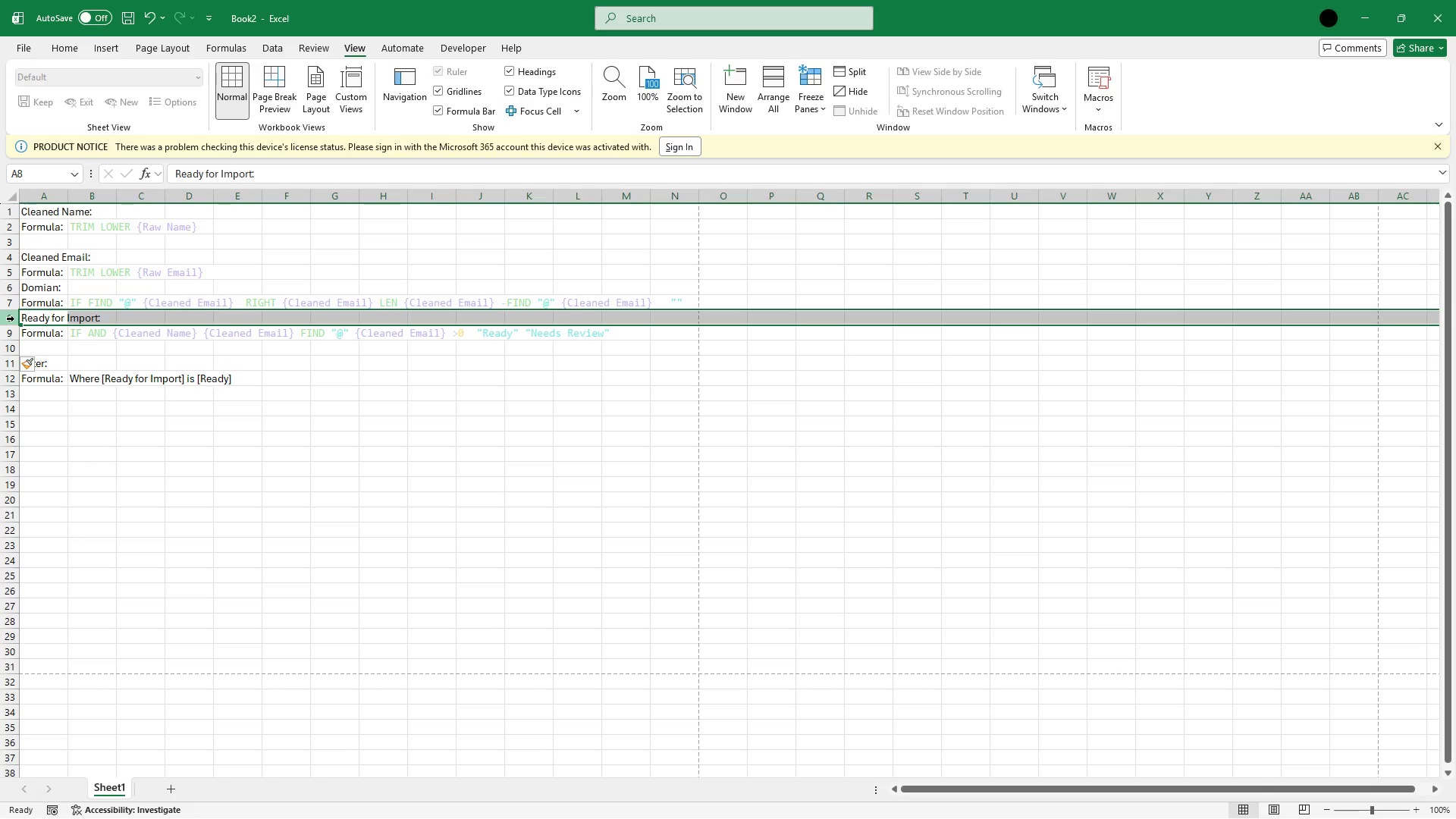 
right_click([14, 318])
 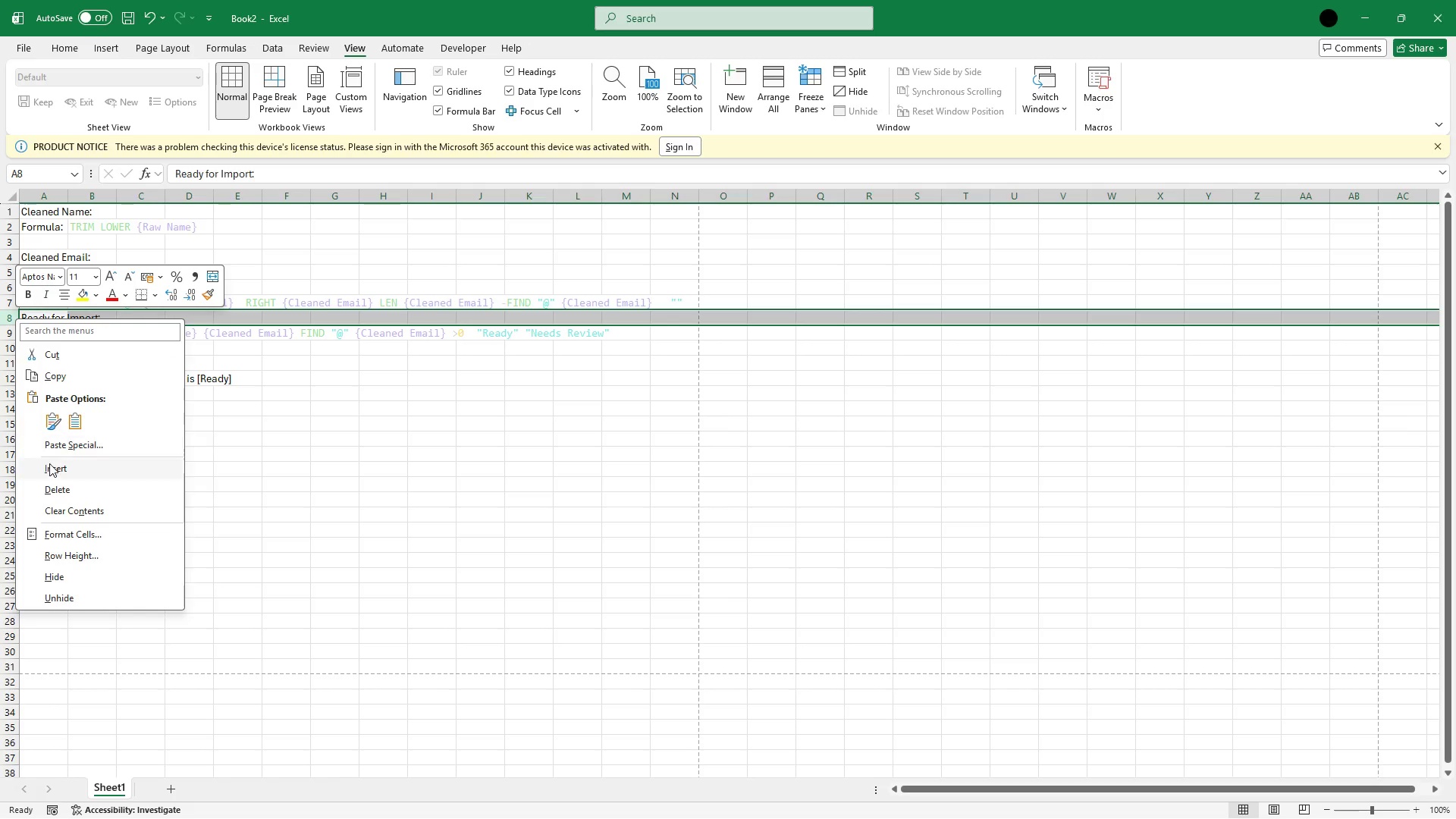 
left_click([50, 463])
 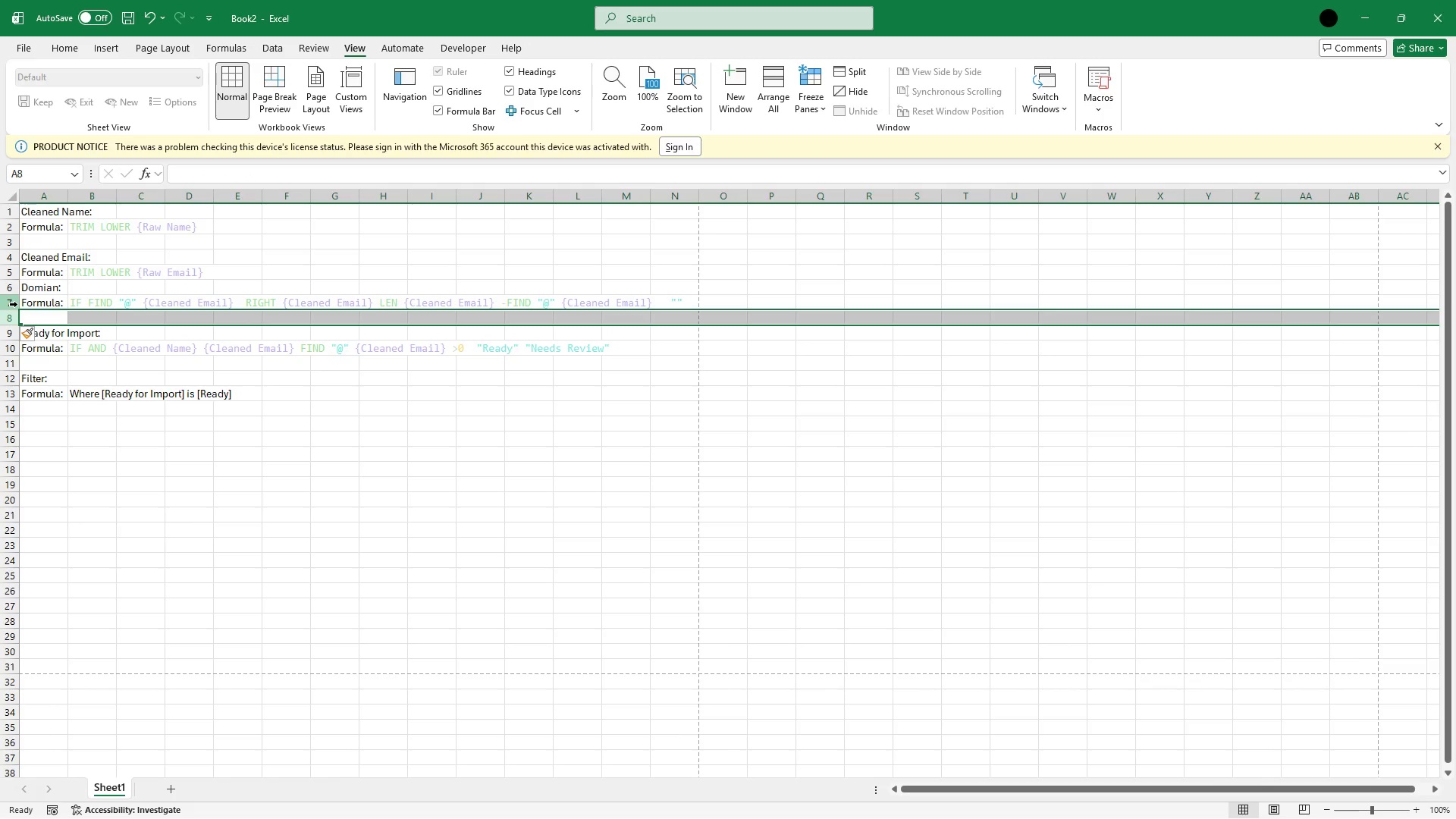 
left_click([15, 286])
 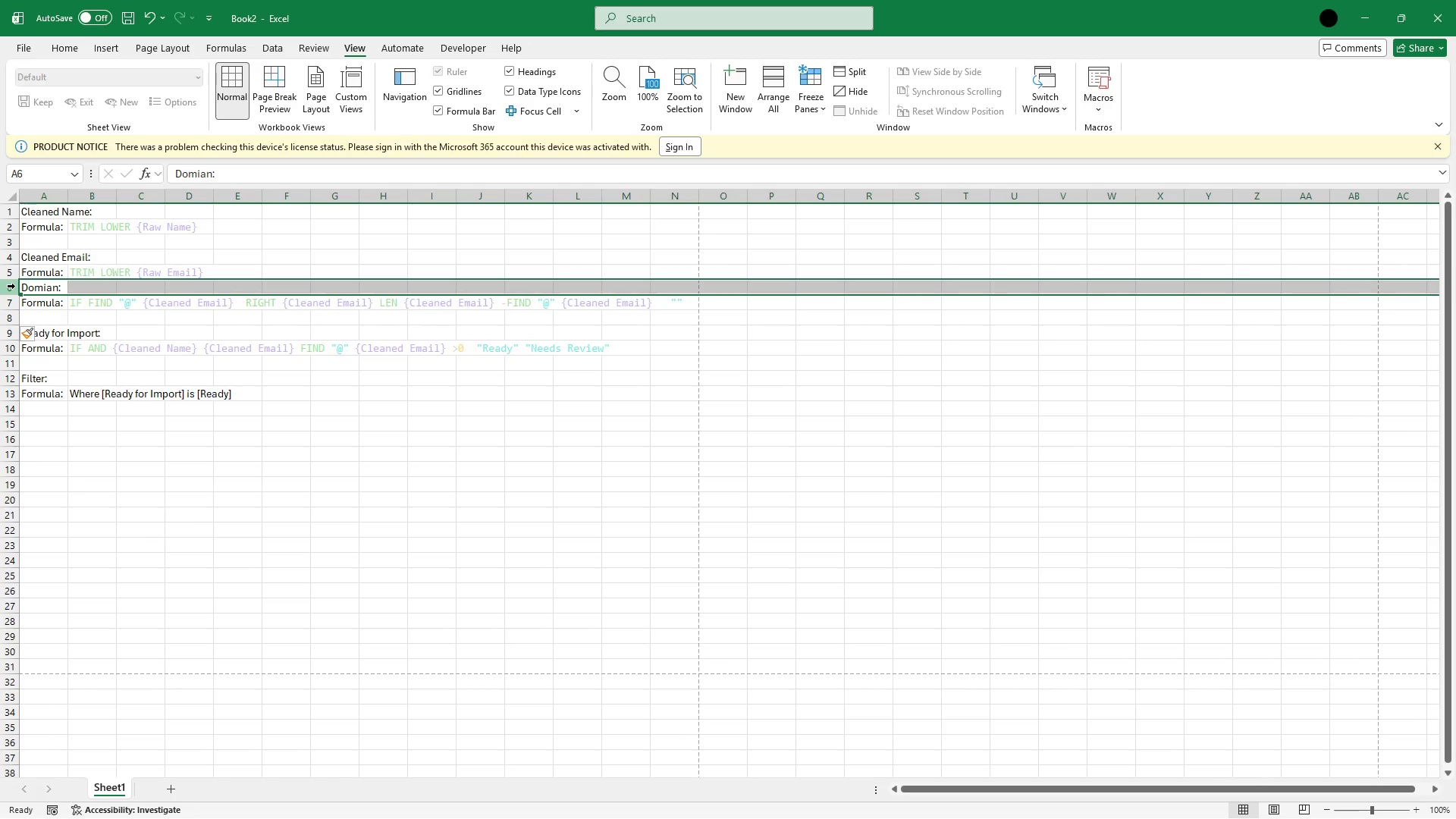 
right_click([15, 286])
 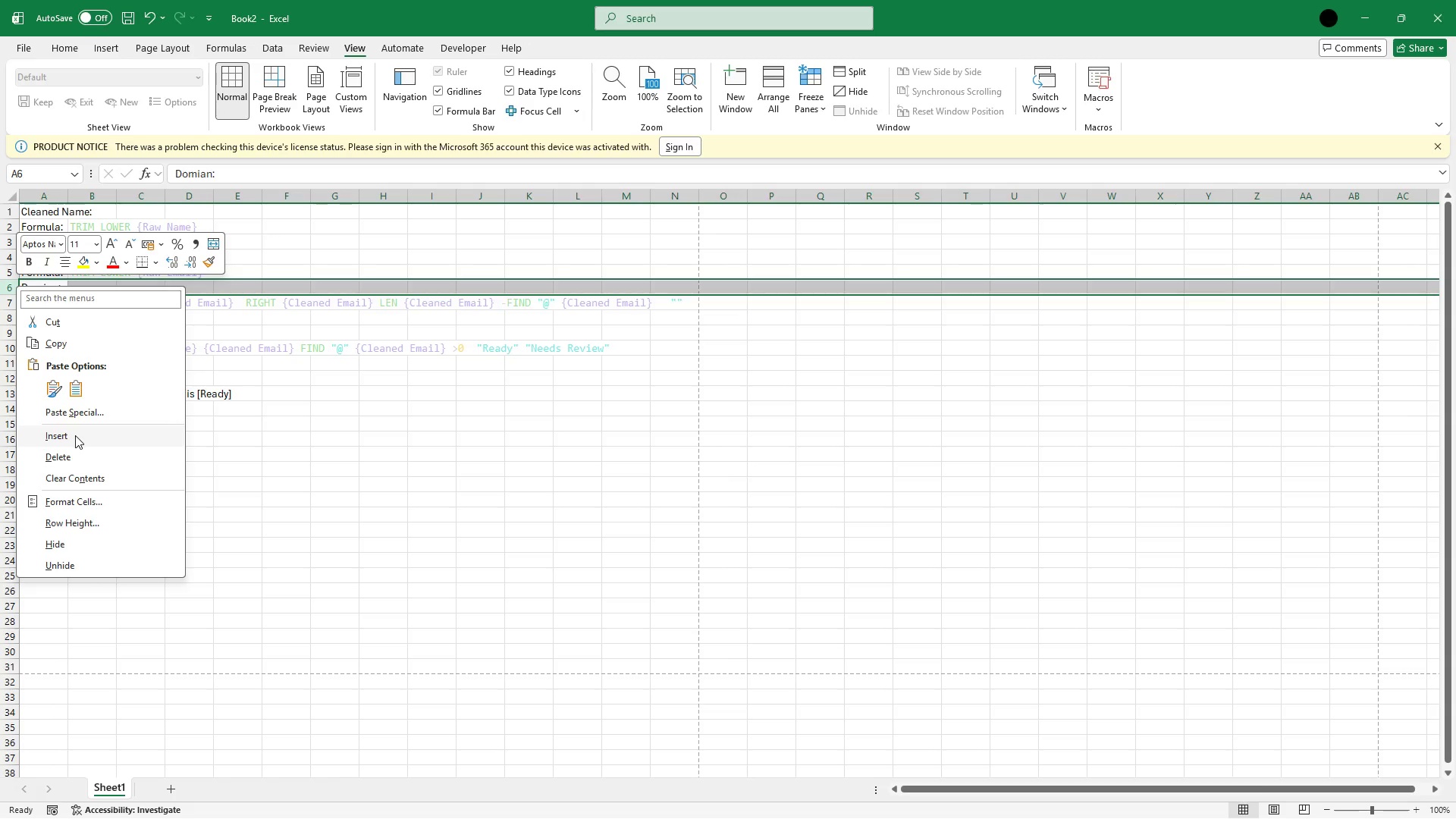 
left_click([74, 434])
 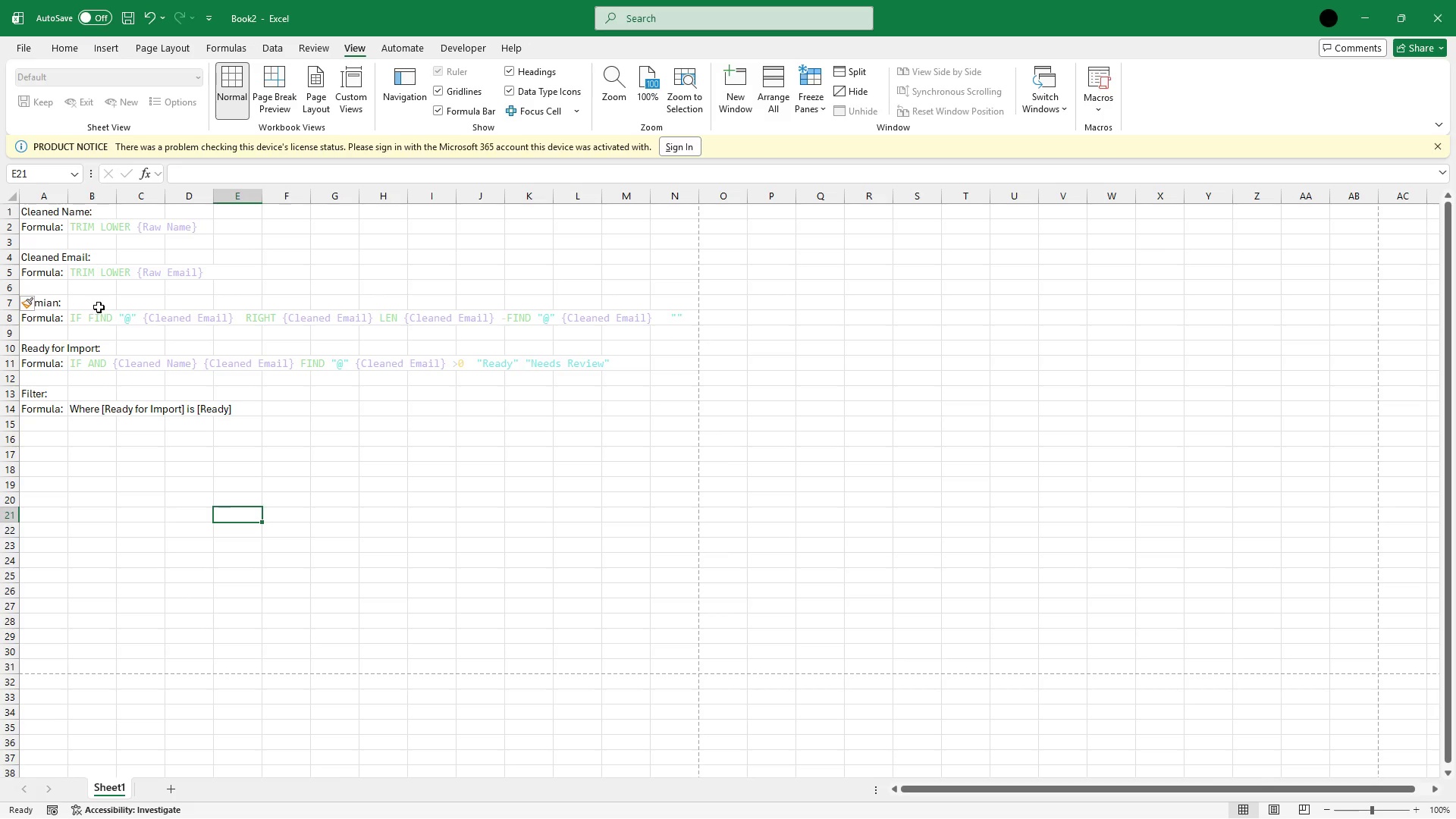 
wait(5.7)
 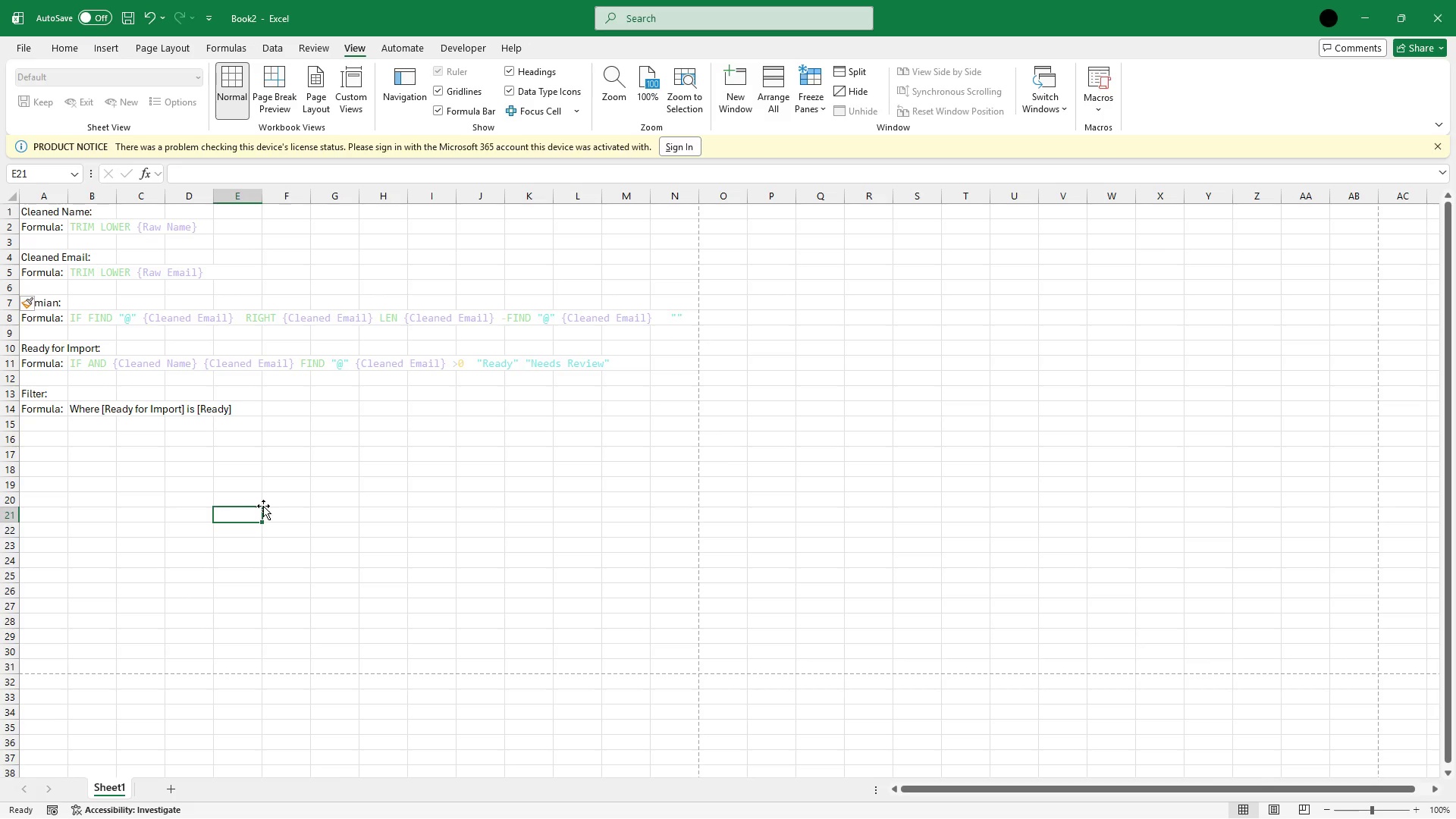 
left_click([331, 224])
 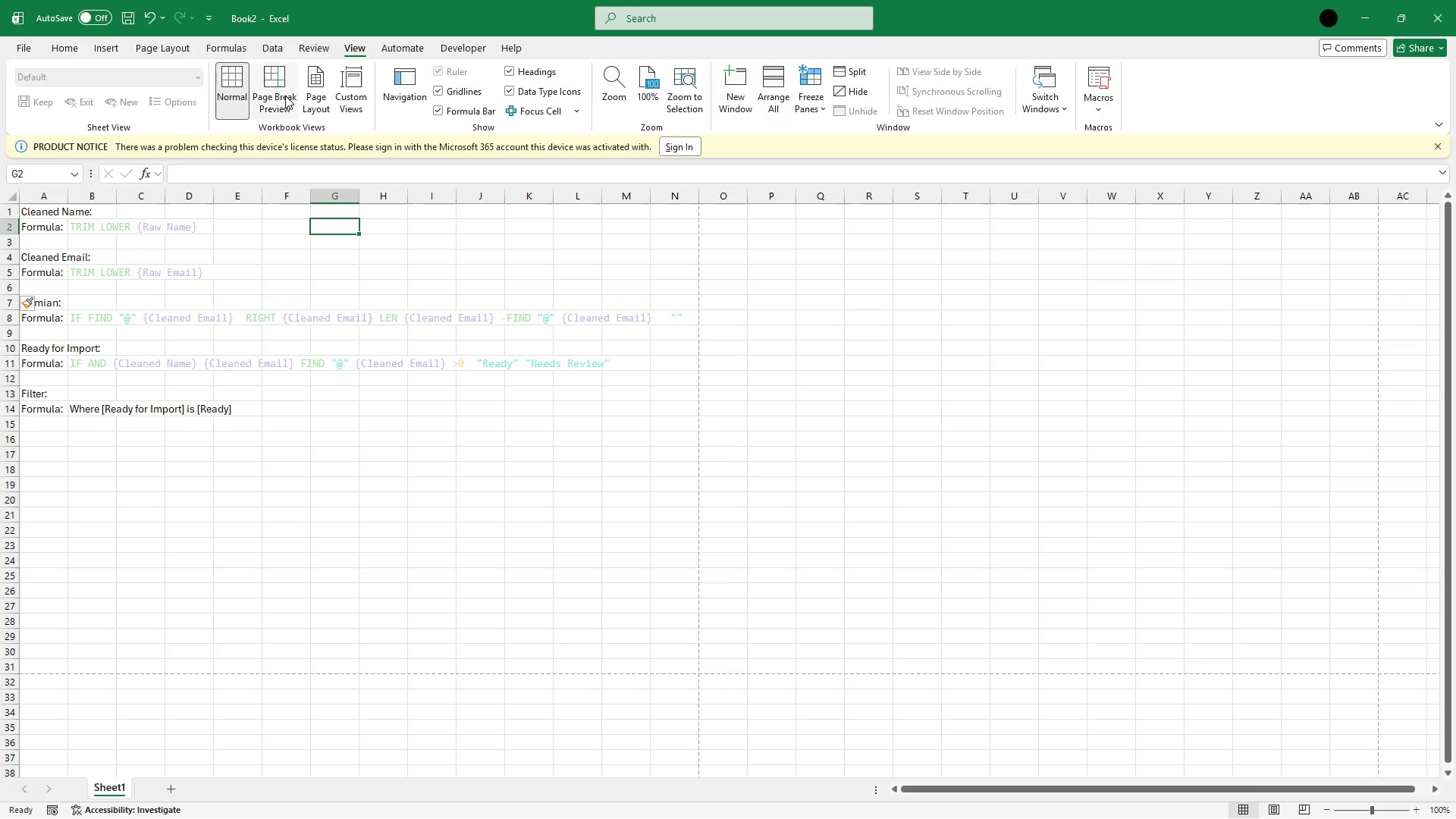 
left_click([284, 94])
 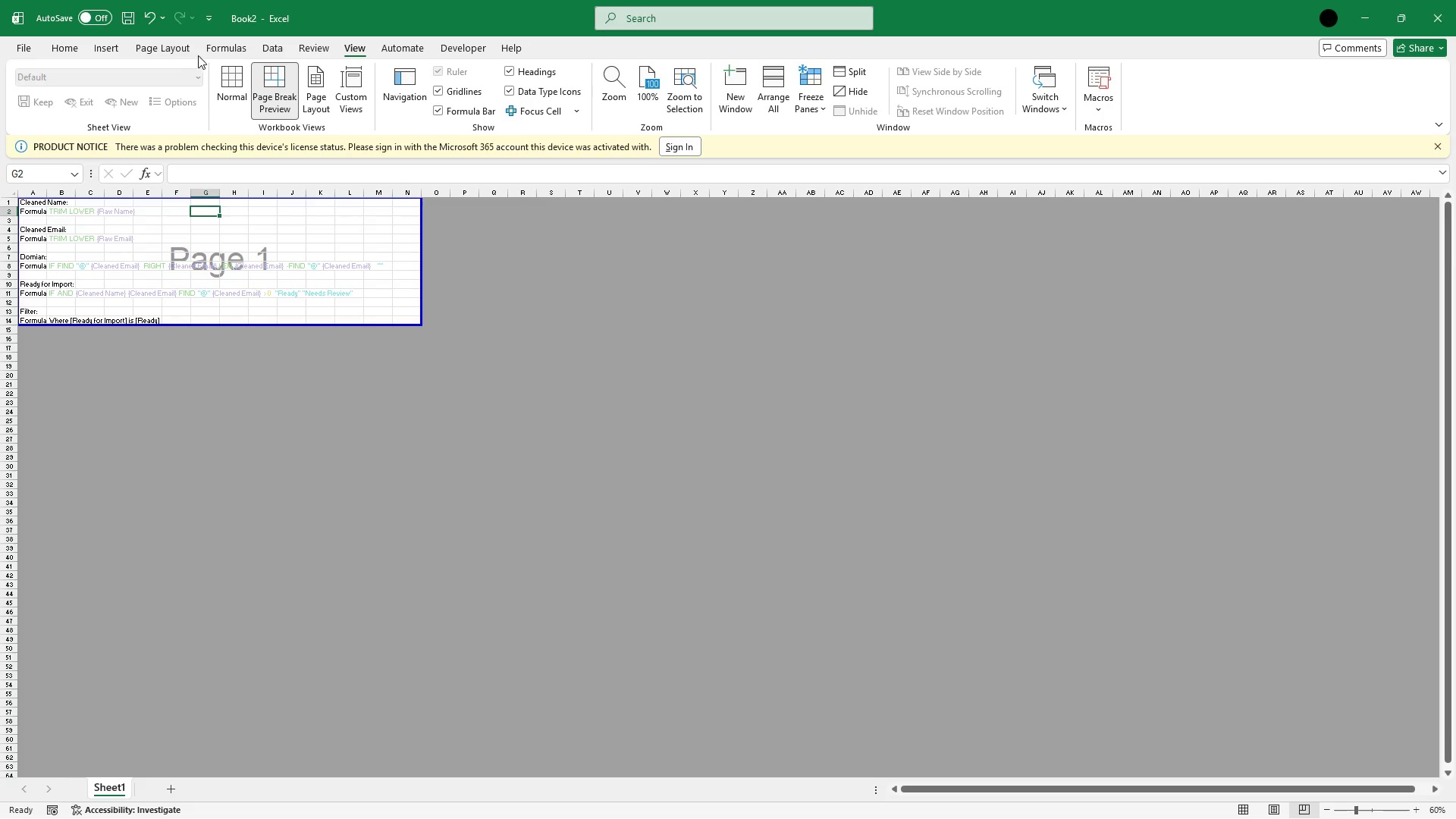 
left_click([169, 43])
 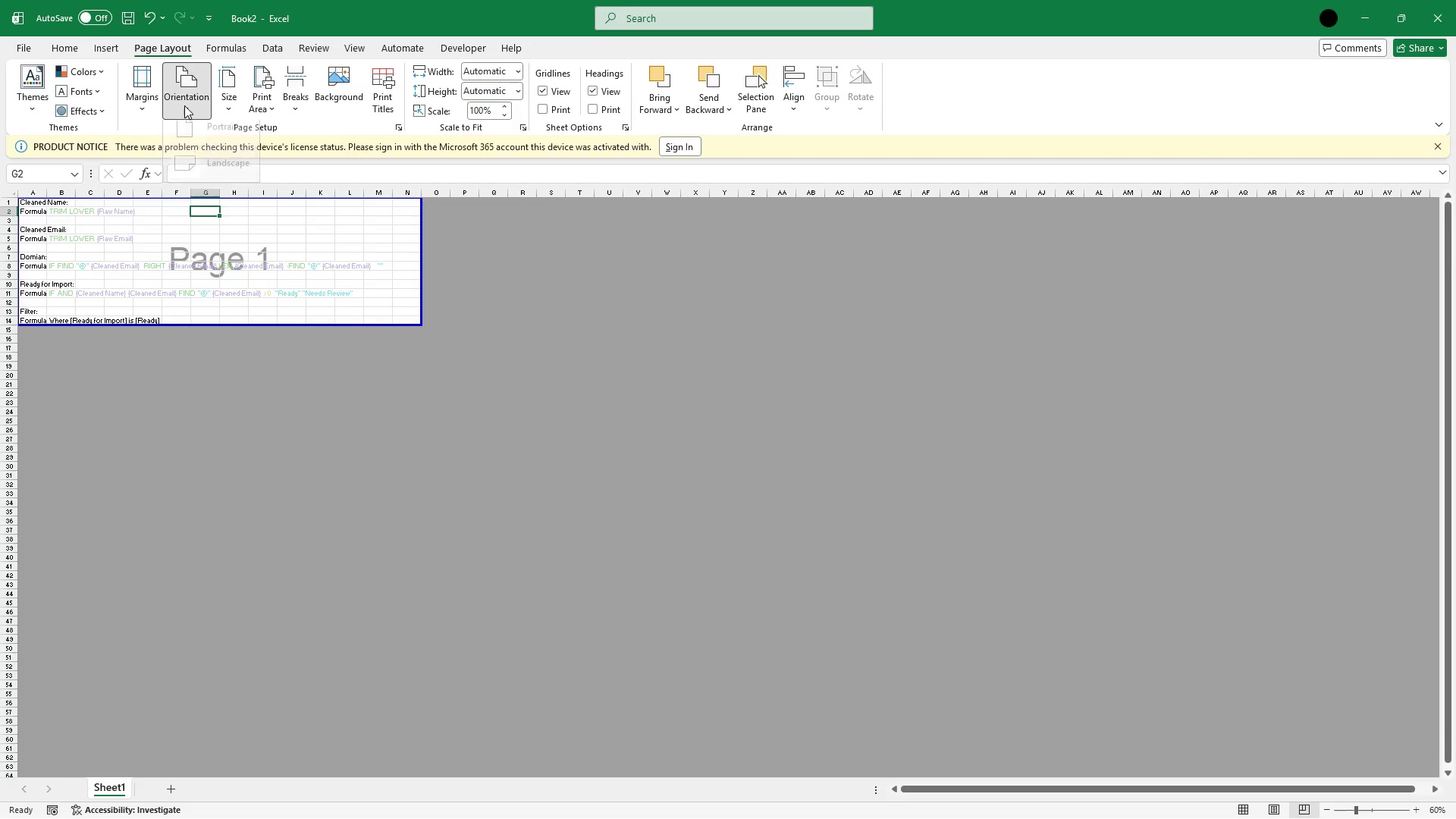 
left_click([344, 397])
 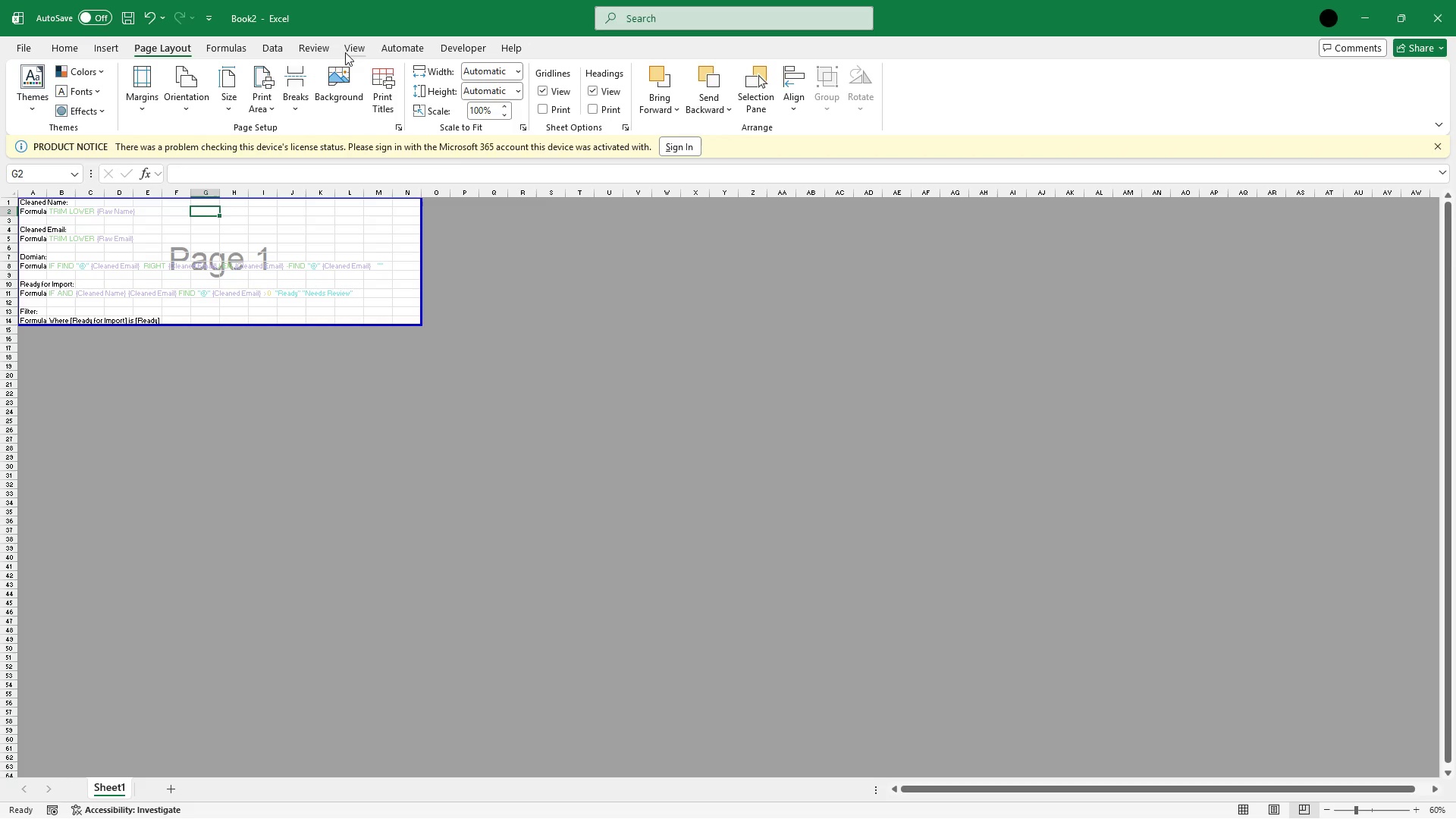 
left_click([350, 51])
 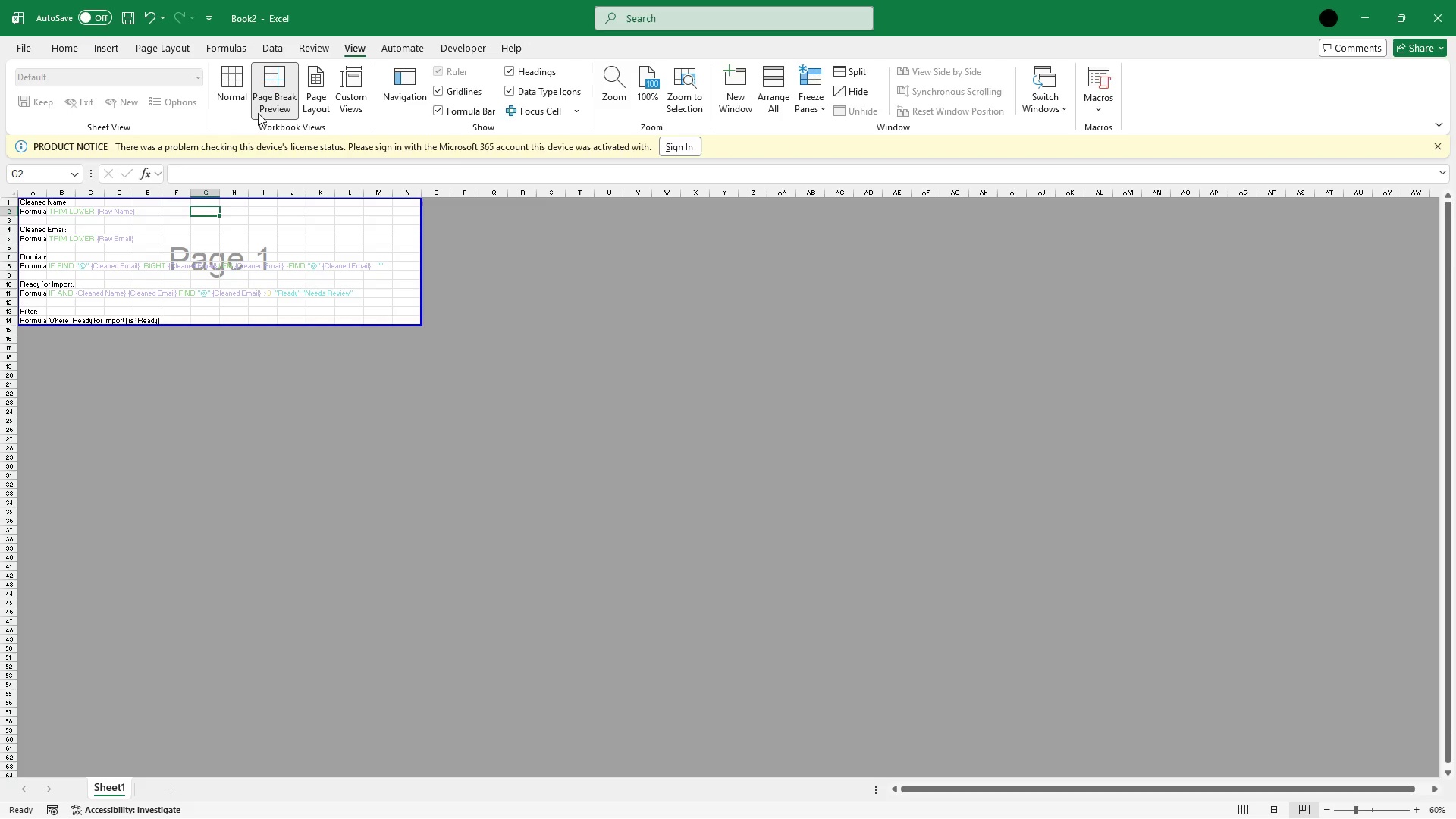 
left_click([235, 83])
 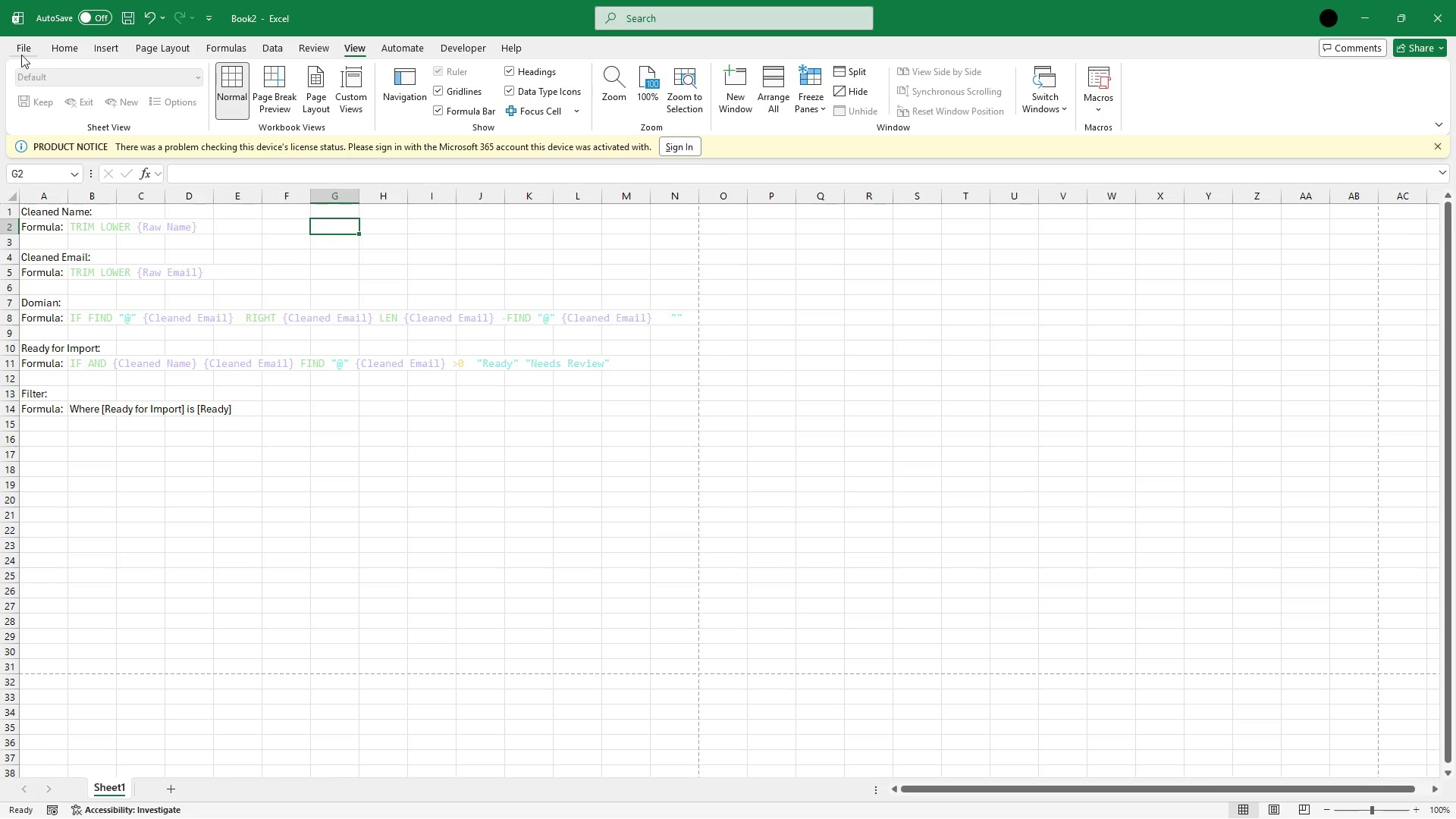 
left_click([15, 50])
 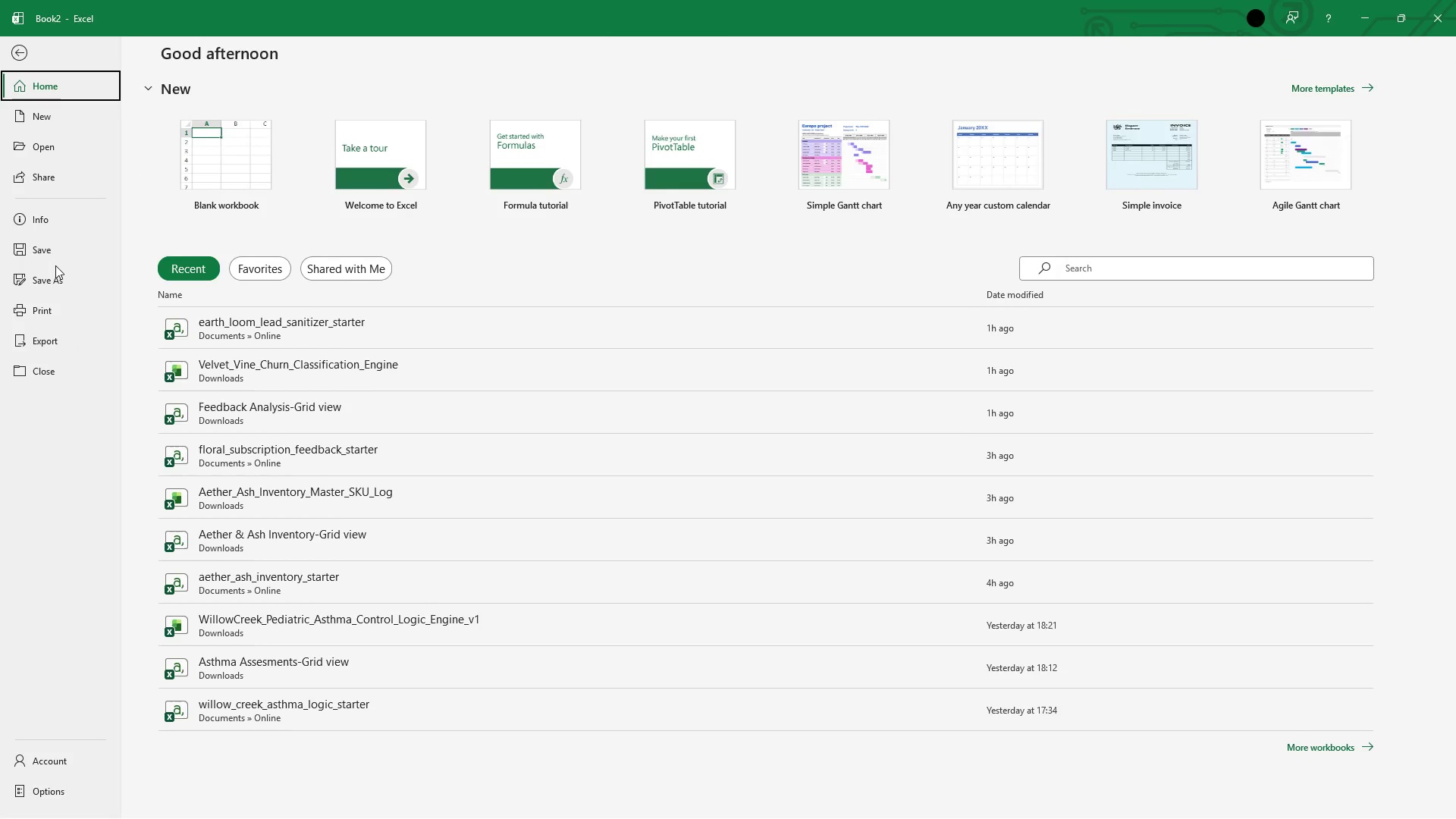 
left_click([58, 275])
 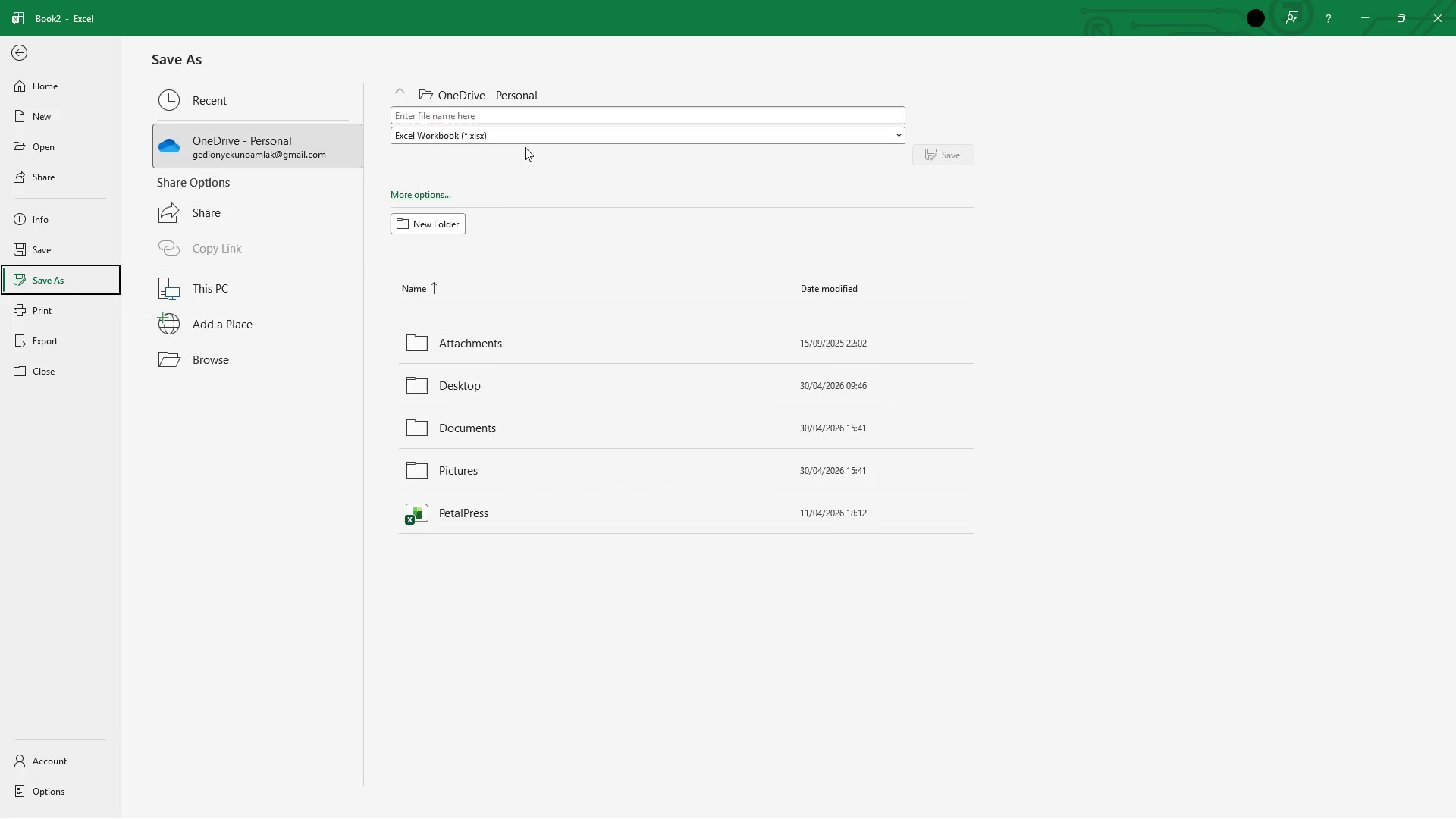 
left_click([521, 139])
 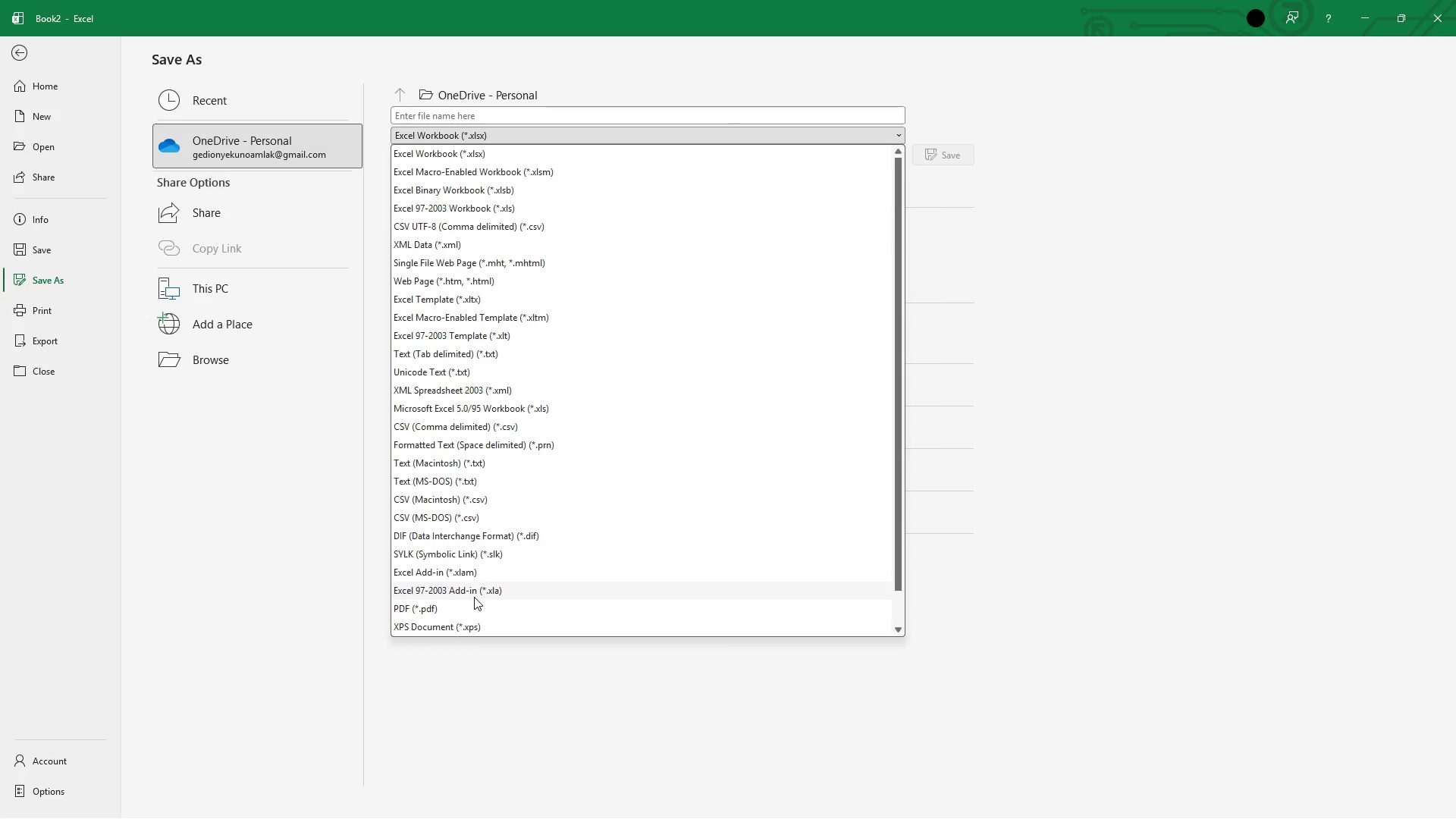 
left_click([478, 608])
 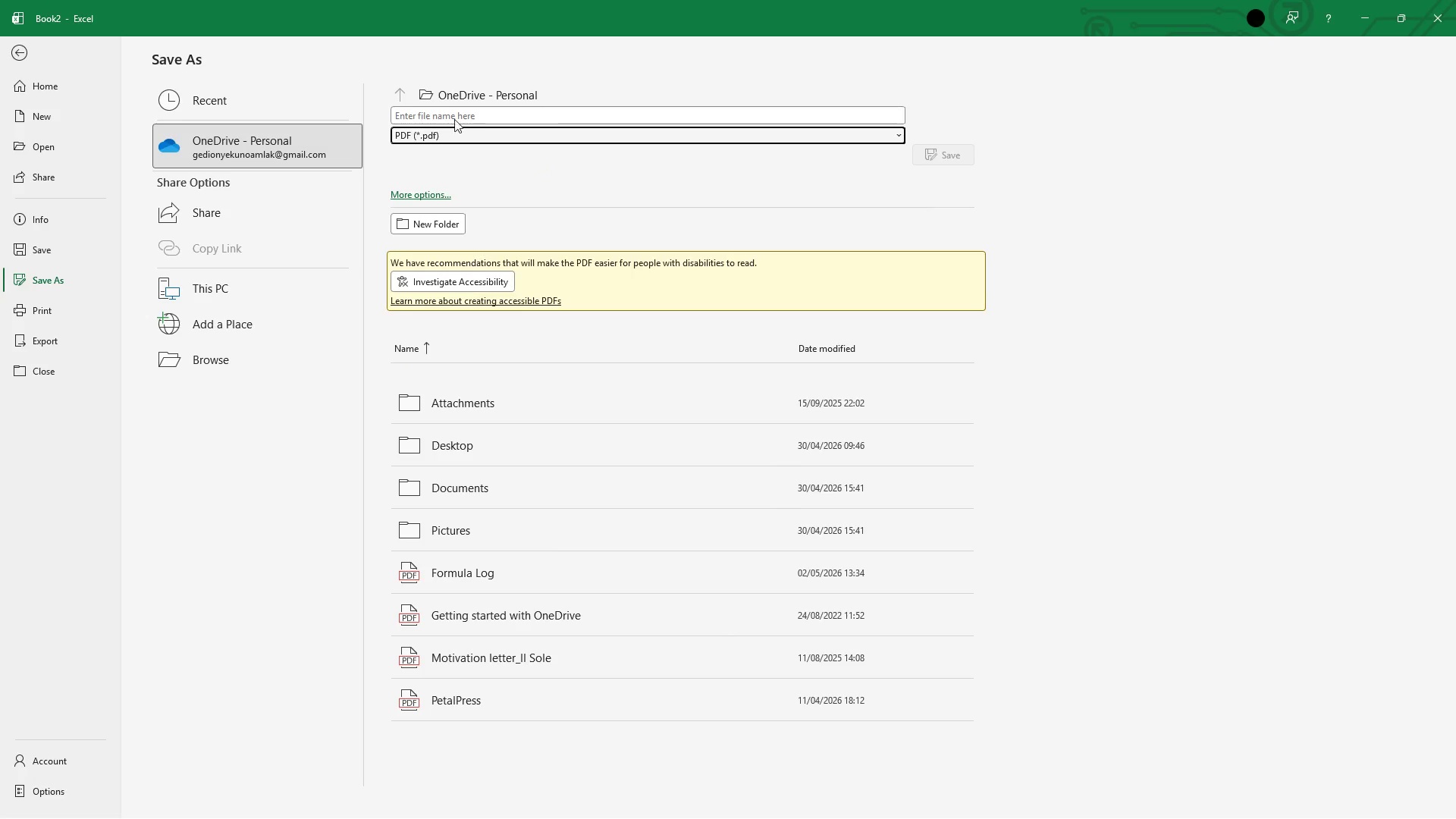 
left_click([455, 111])
 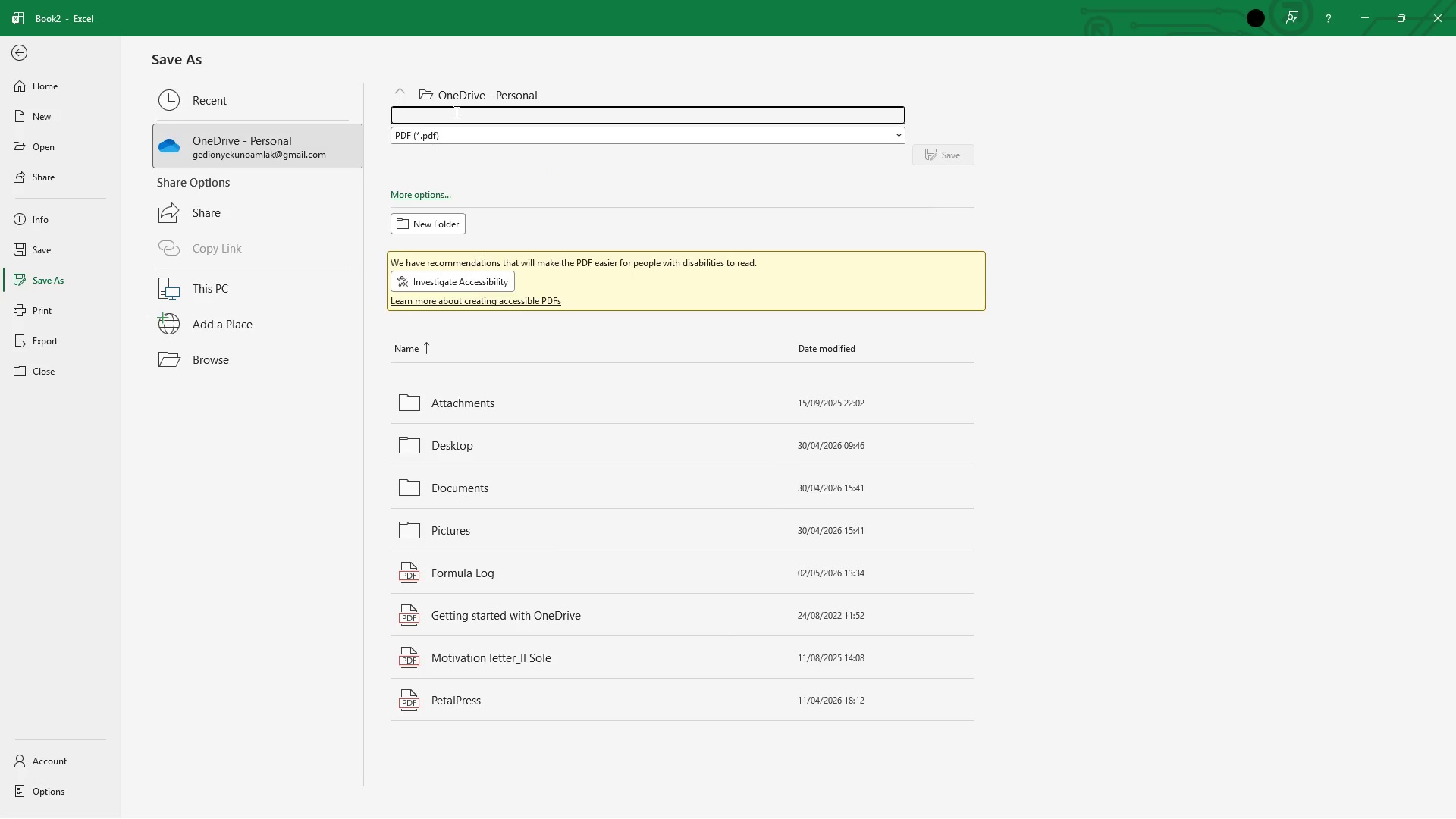 
type(Formula LOg)
 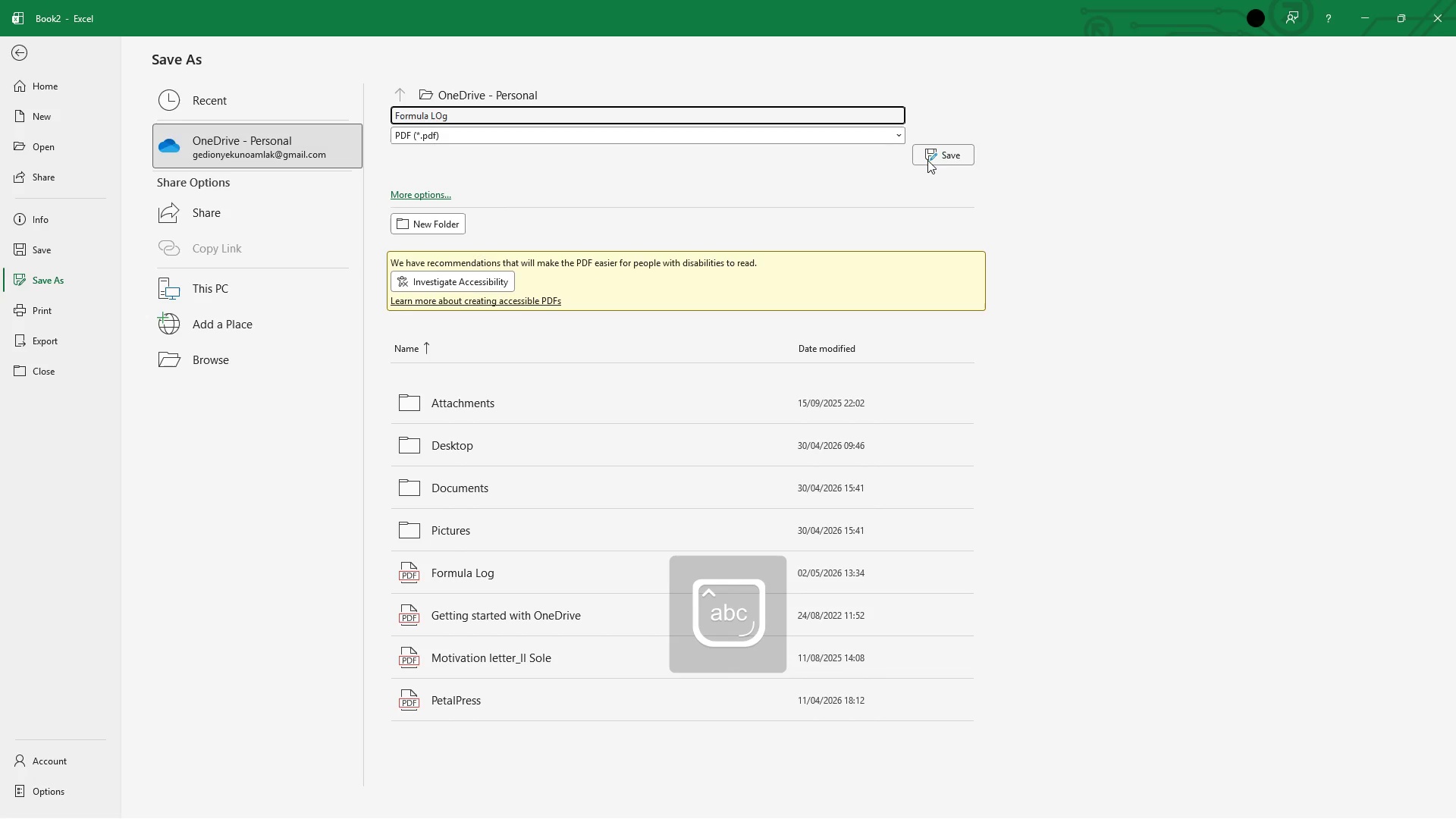 
left_click([936, 162])
 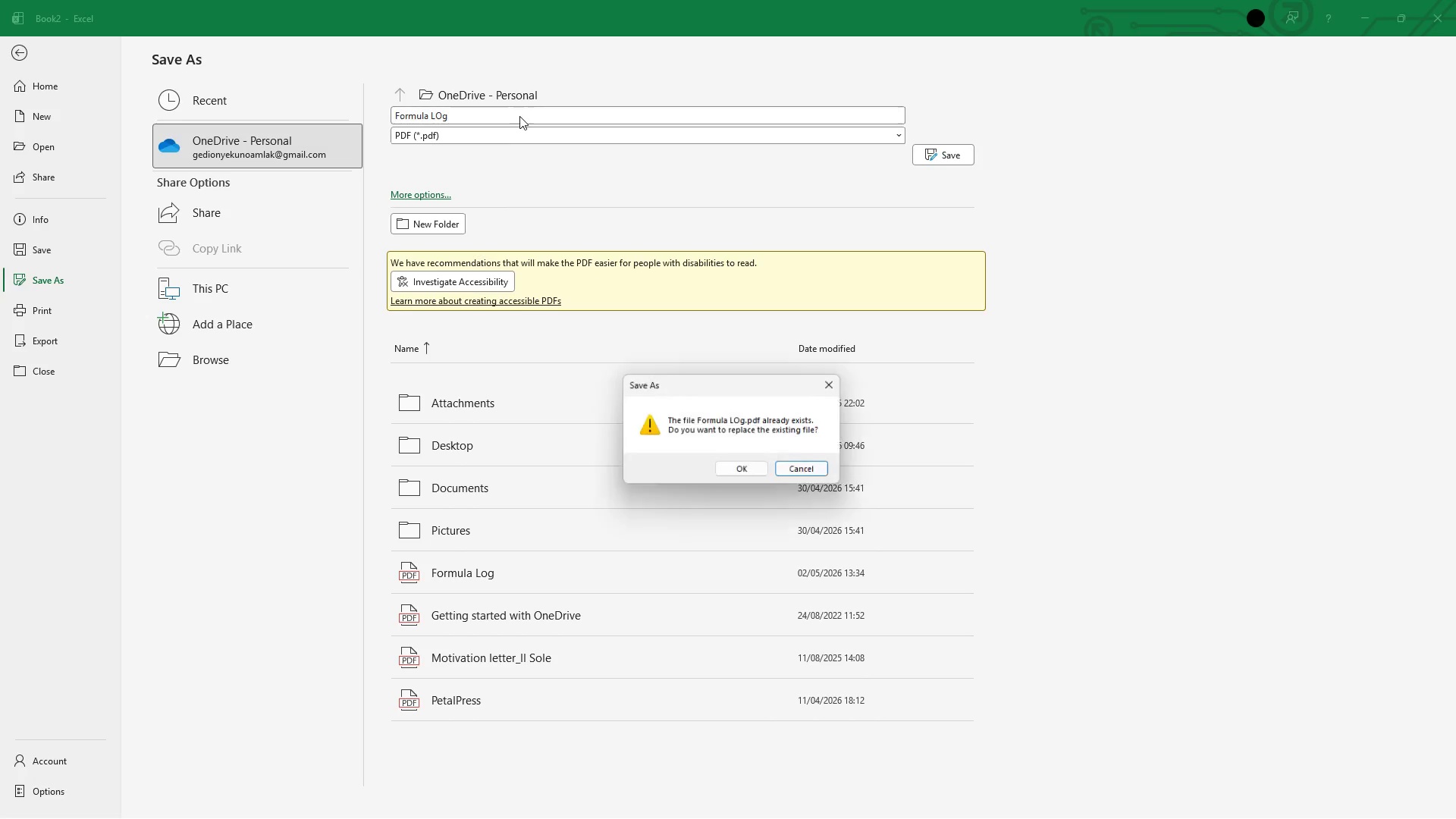 
wait(9.36)
 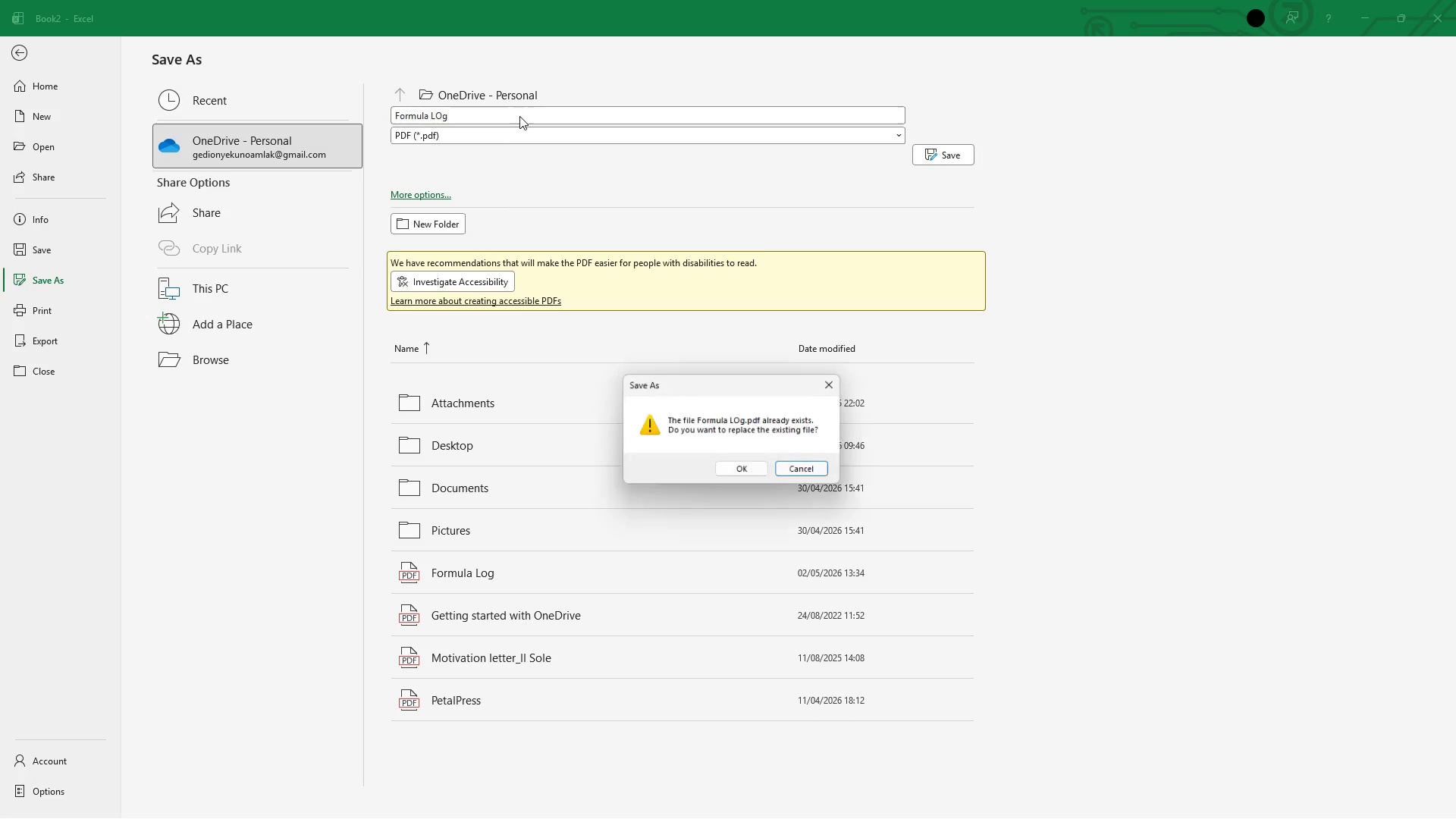 
left_click([817, 468])
 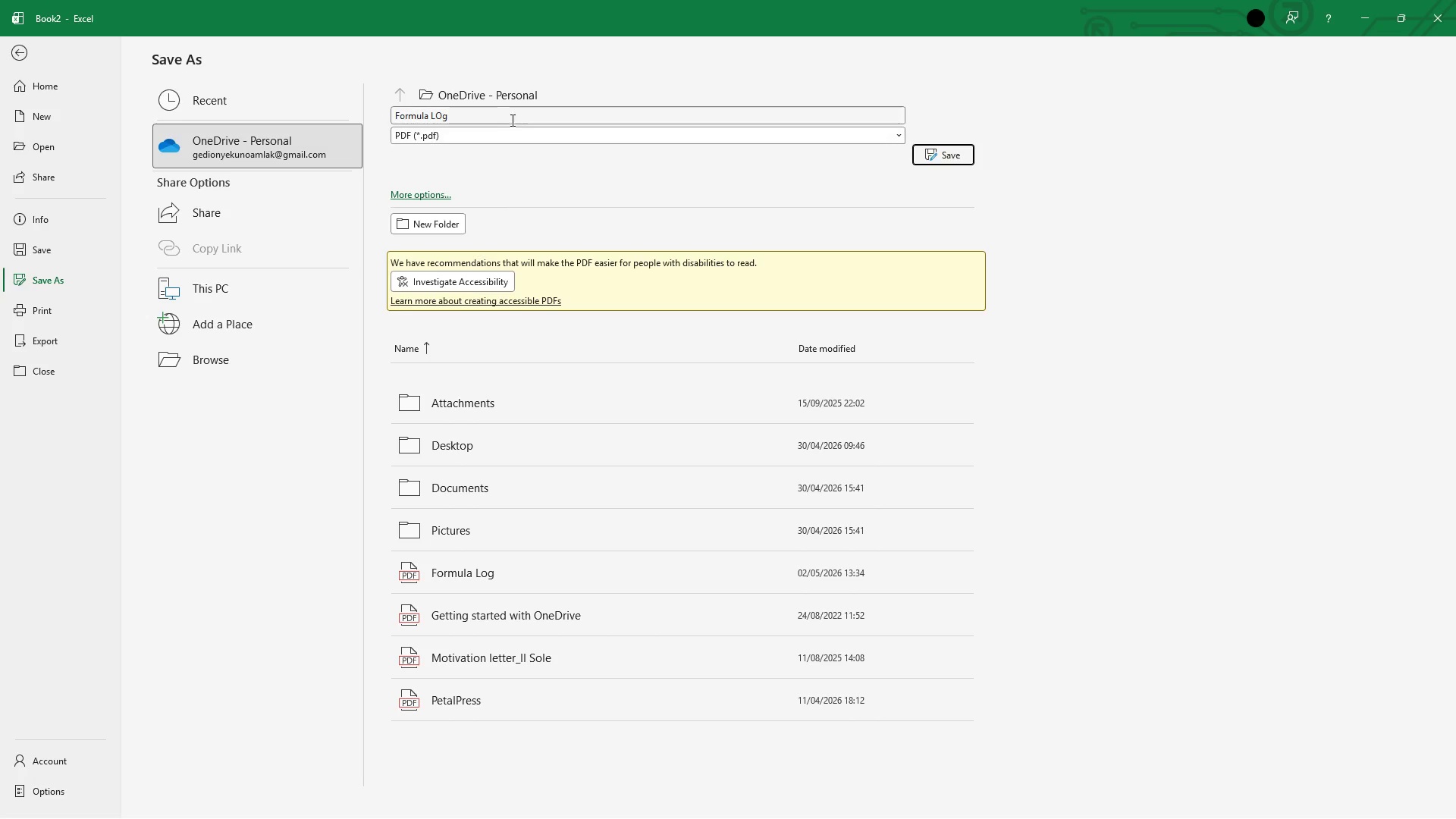 
left_click([506, 114])
 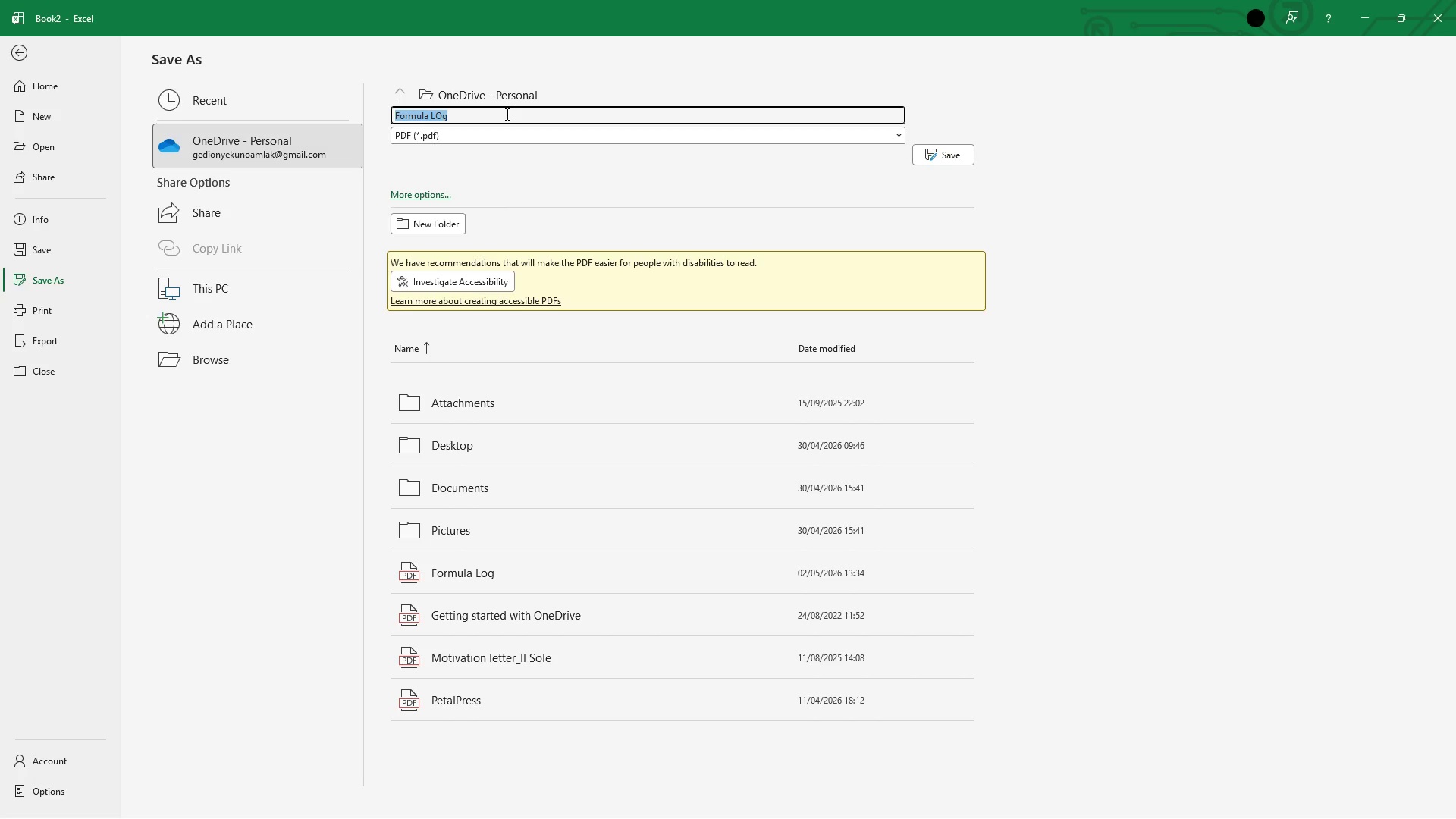 
hold_key(key=Backspace, duration=5.81)
 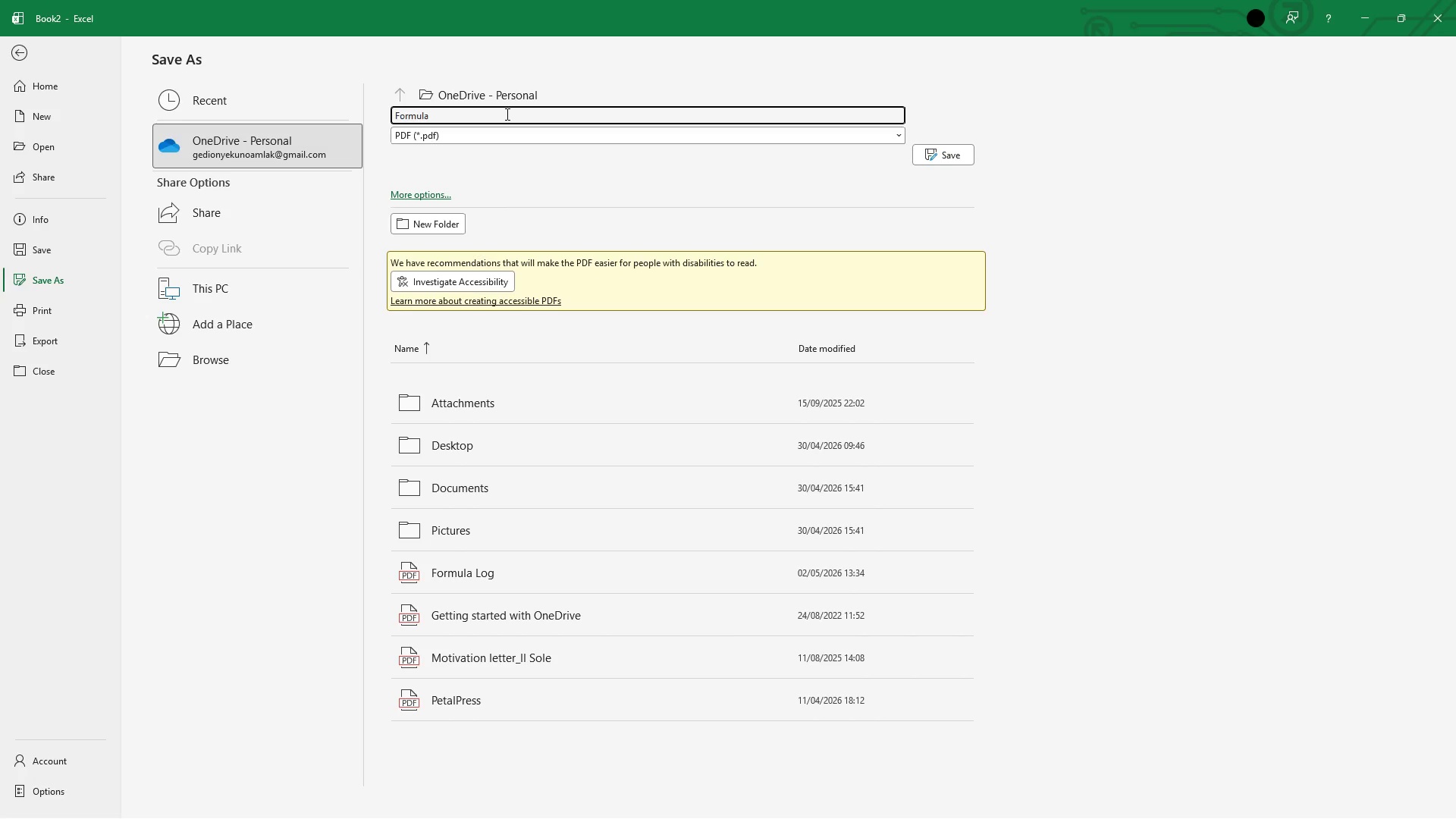 
type(Formula )
 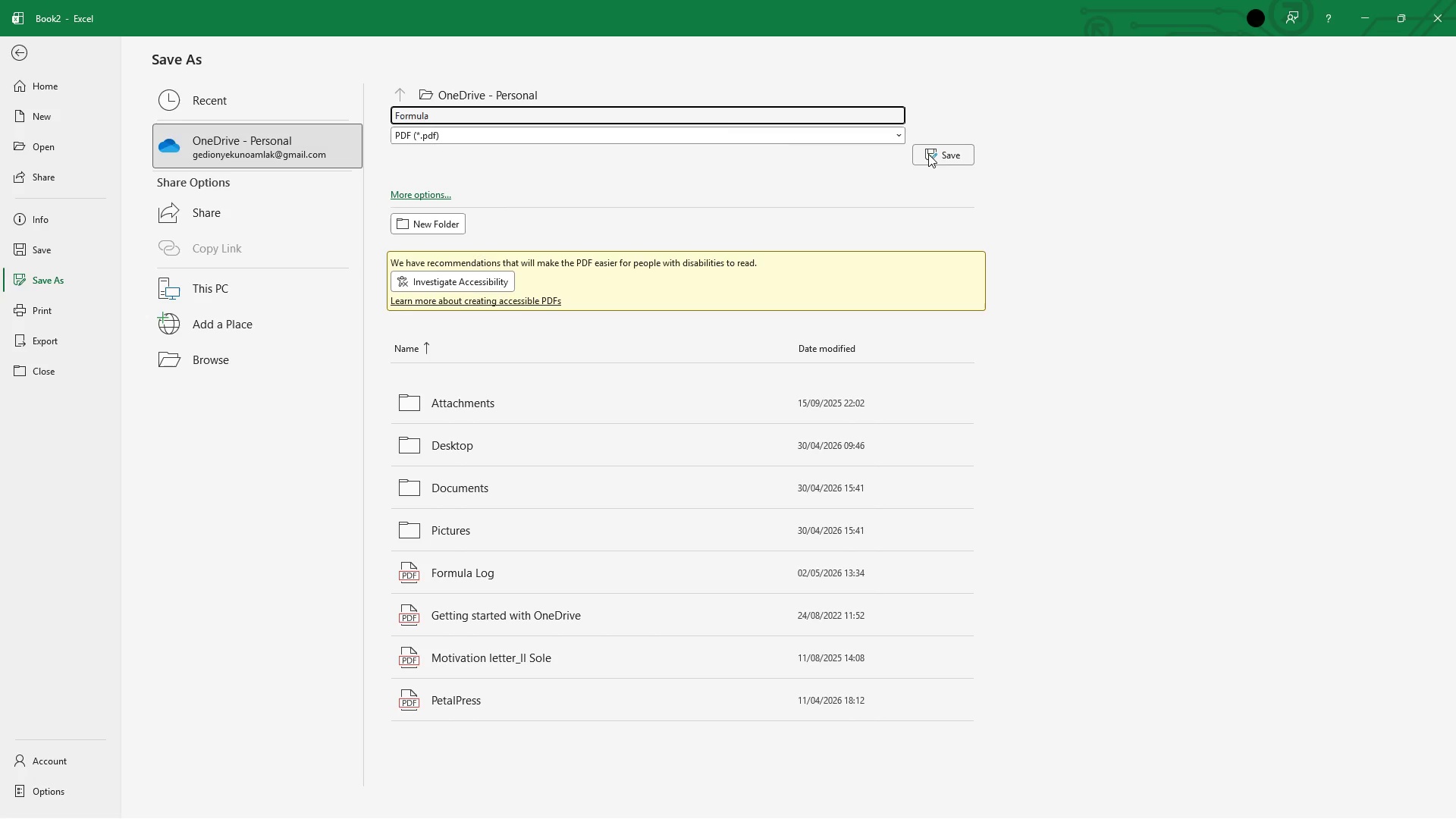 
left_click([934, 152])
 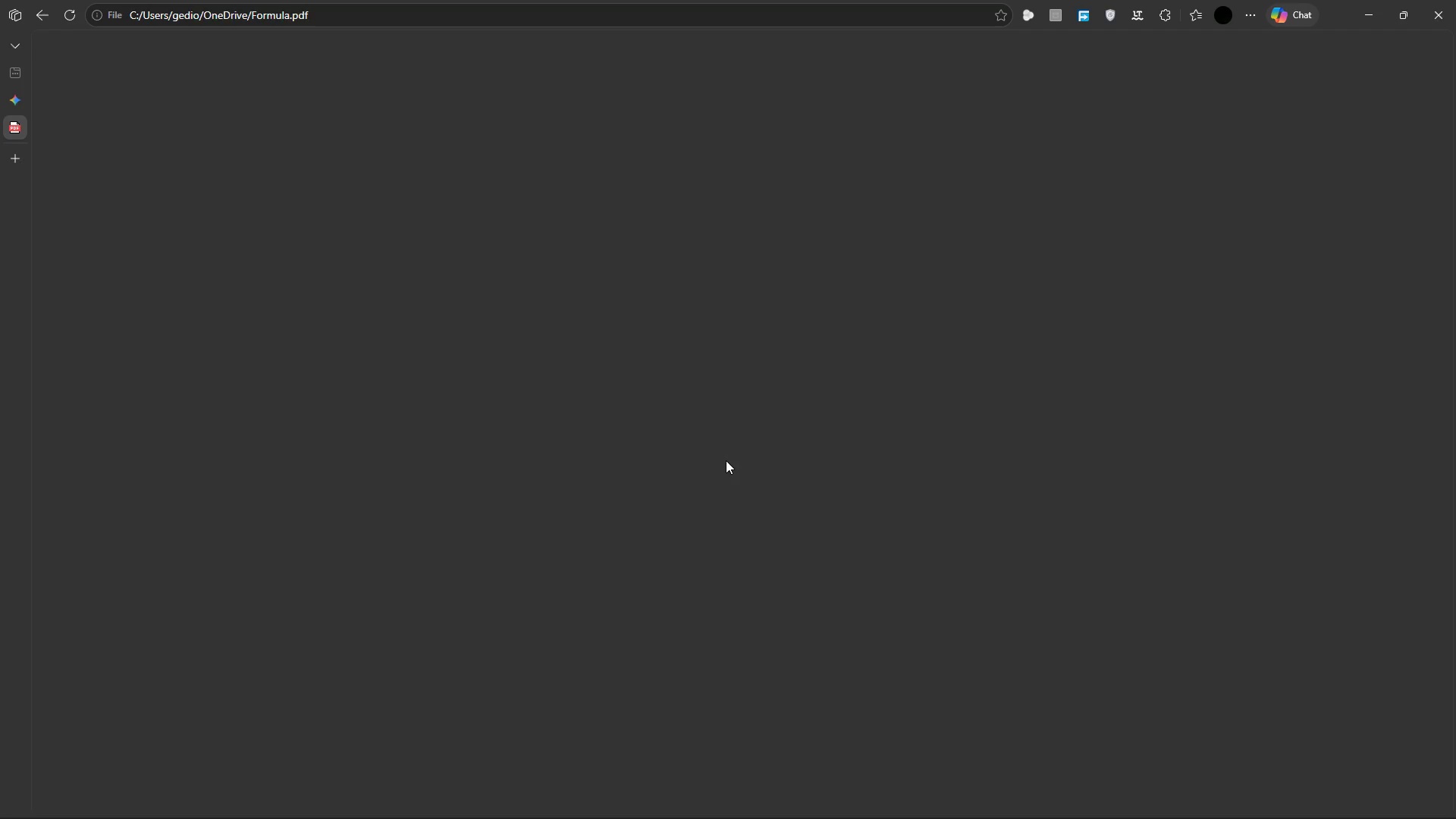 
wait(11.78)
 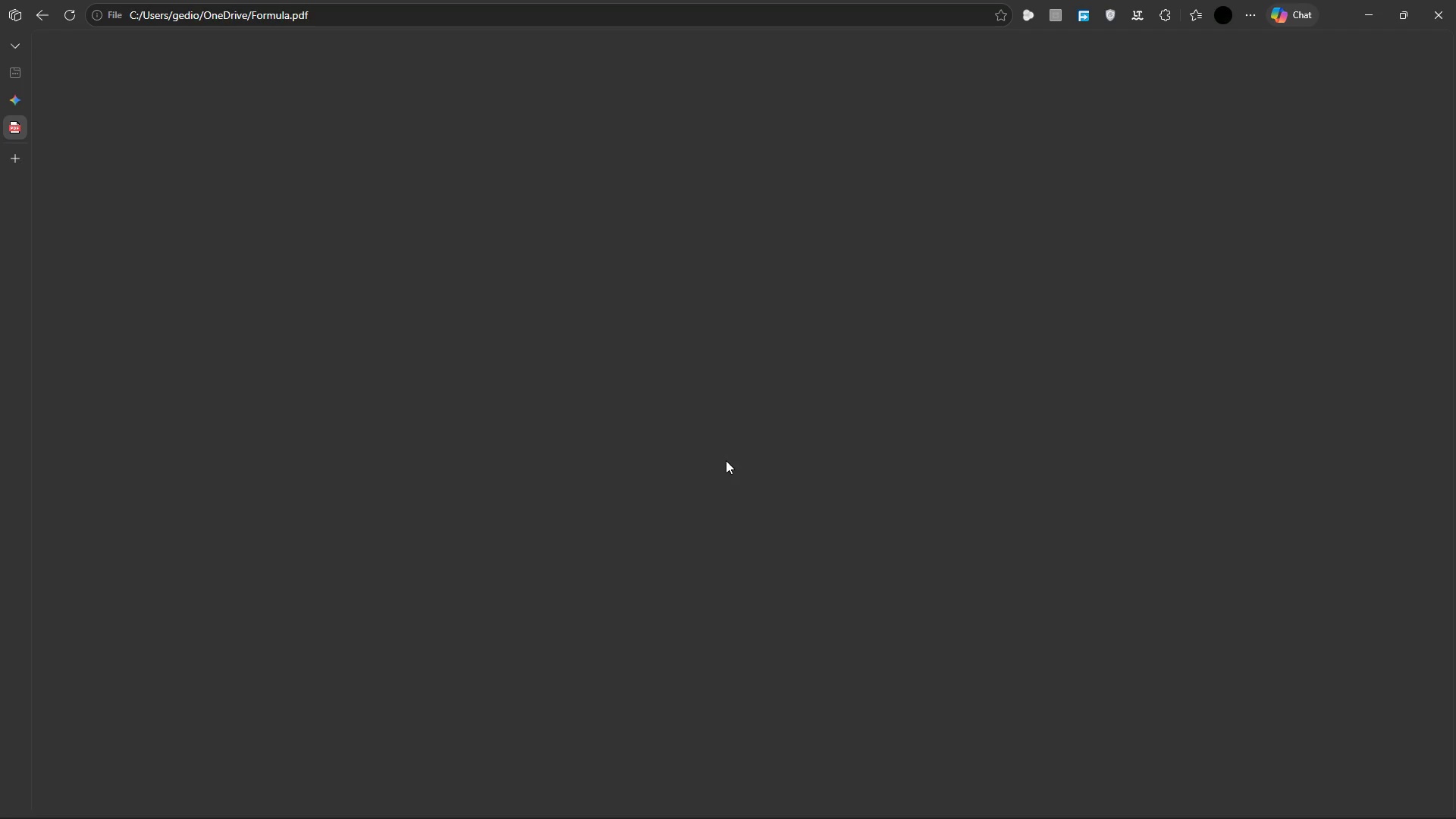 
left_click([770, 448])
 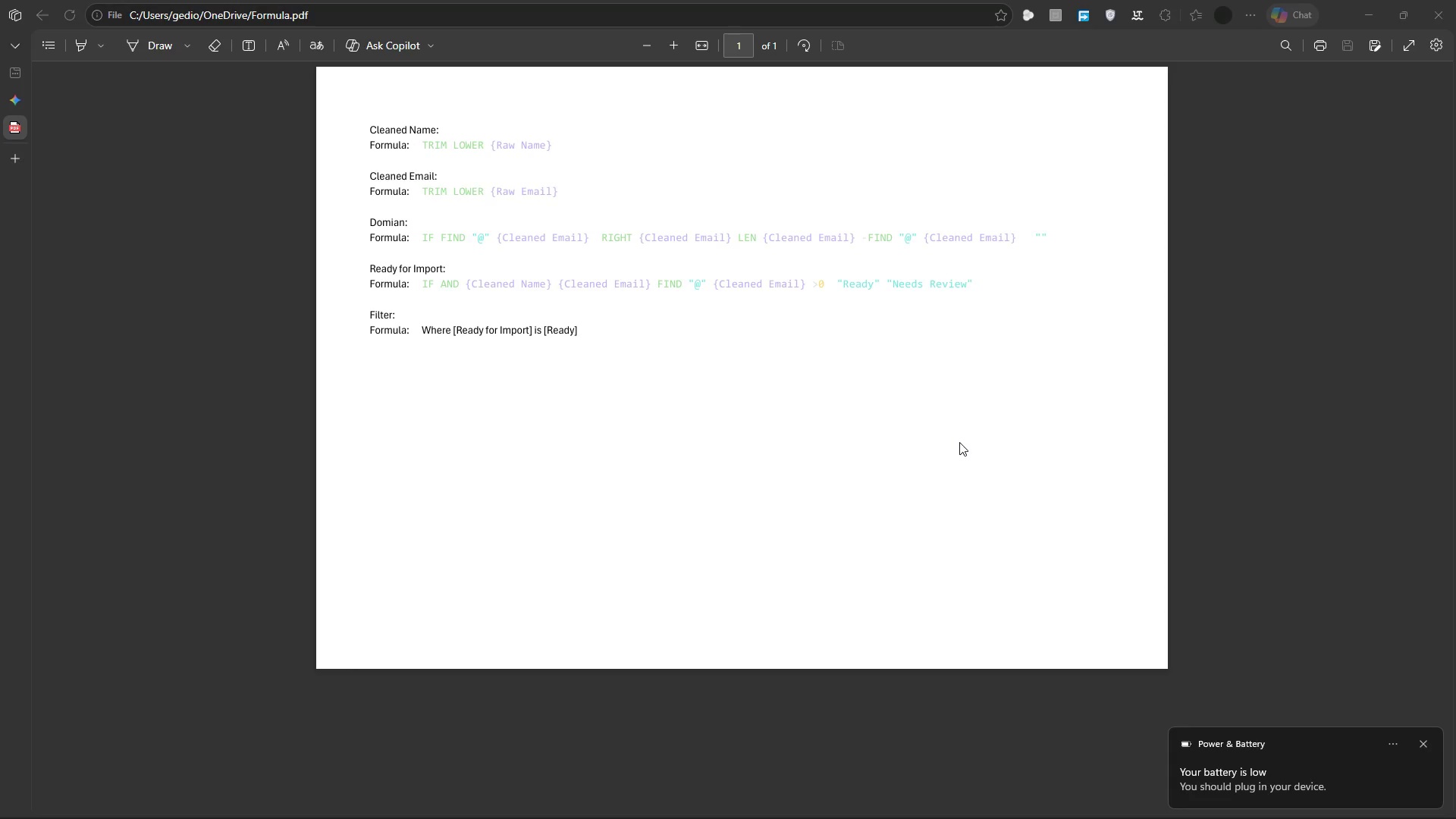 